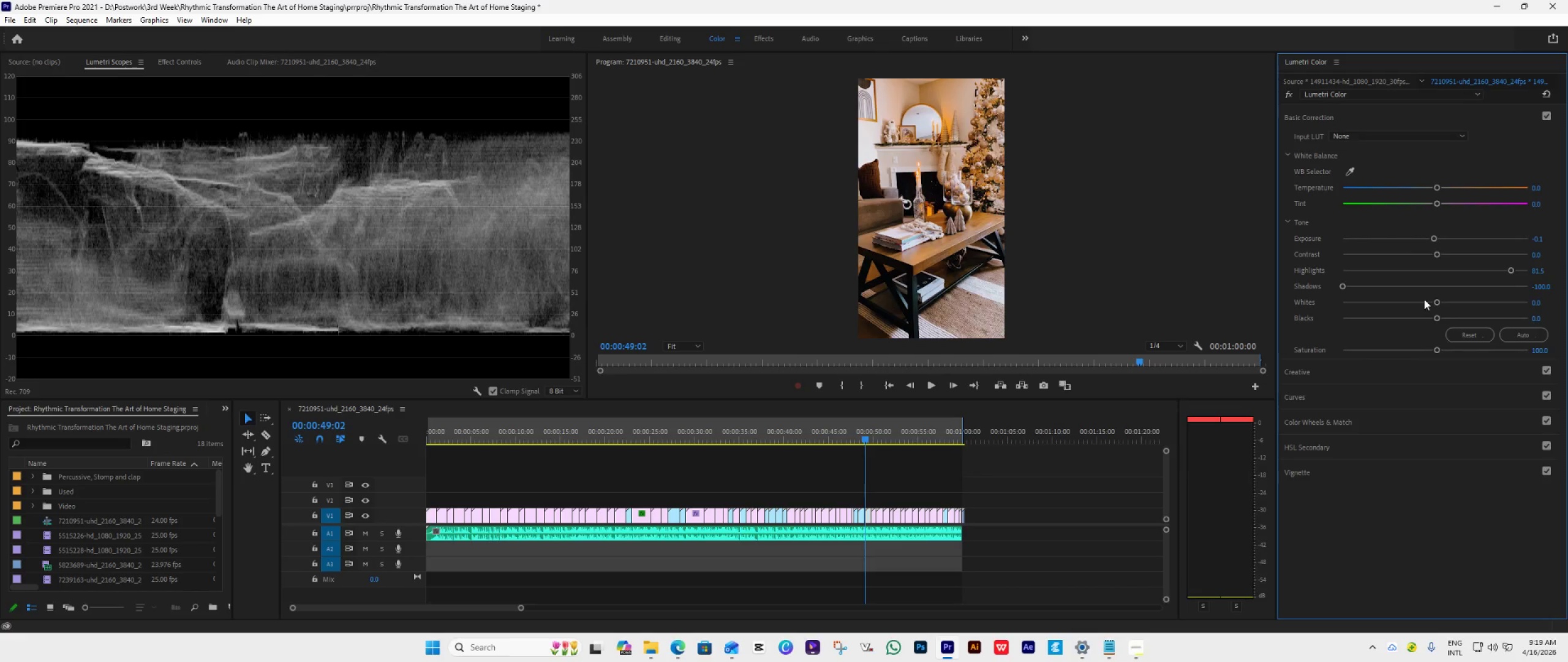 
key(ArrowDown)
 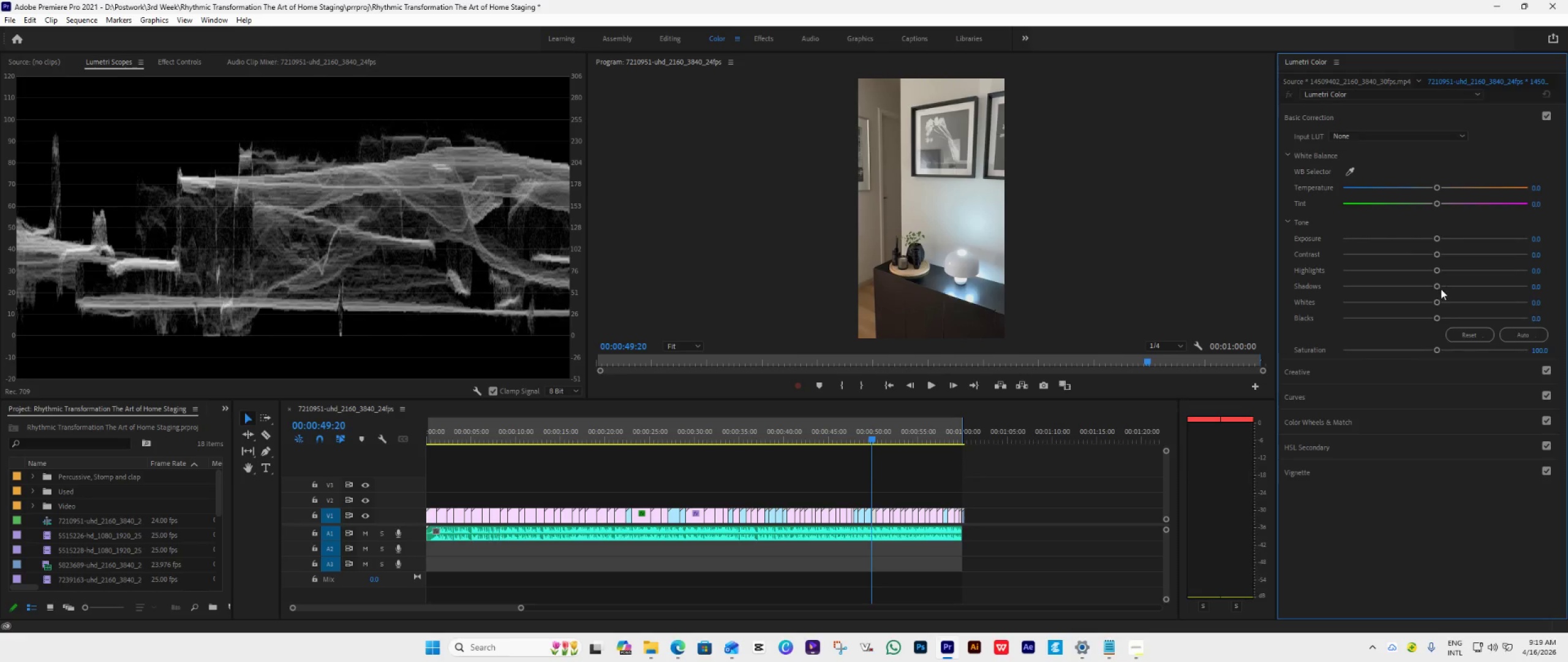 
left_click_drag(start_coordinate=[1435, 283], to_coordinate=[1275, 306])
 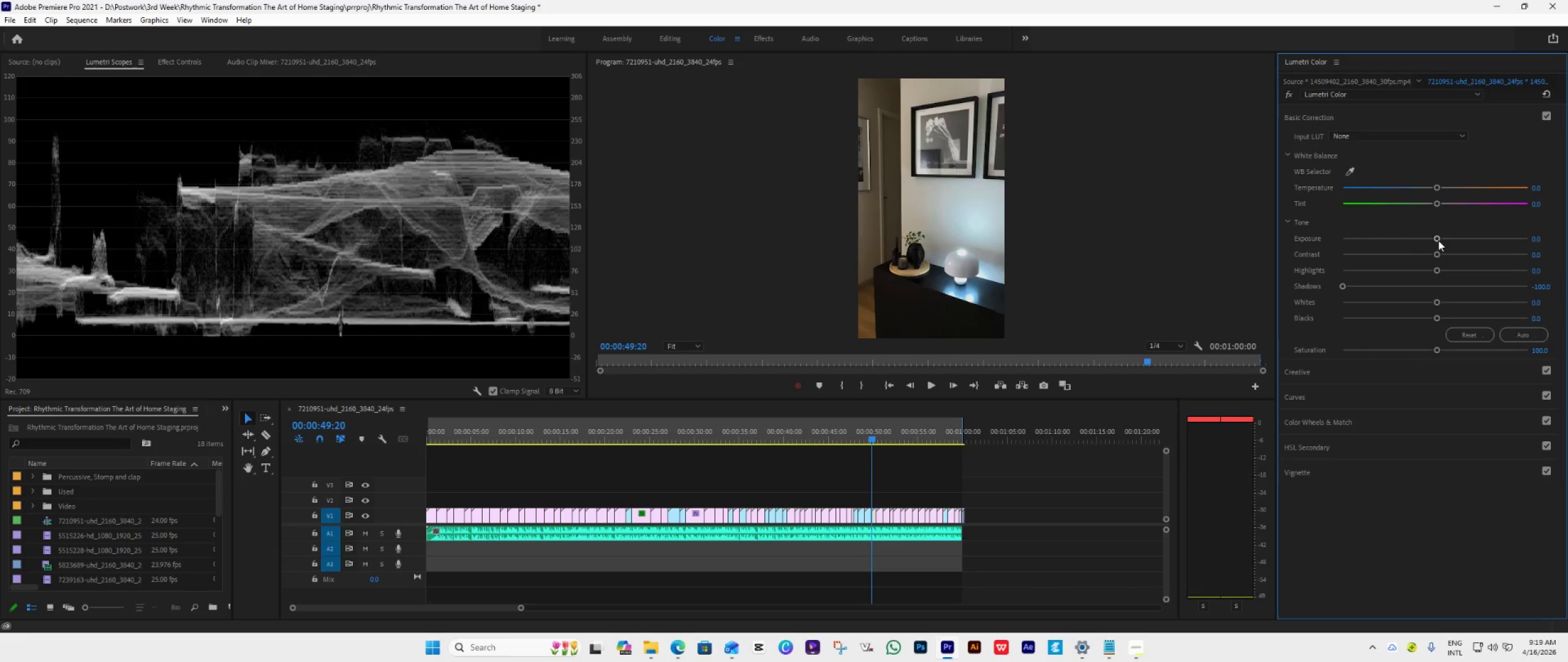 
left_click_drag(start_coordinate=[1438, 240], to_coordinate=[1428, 243])
 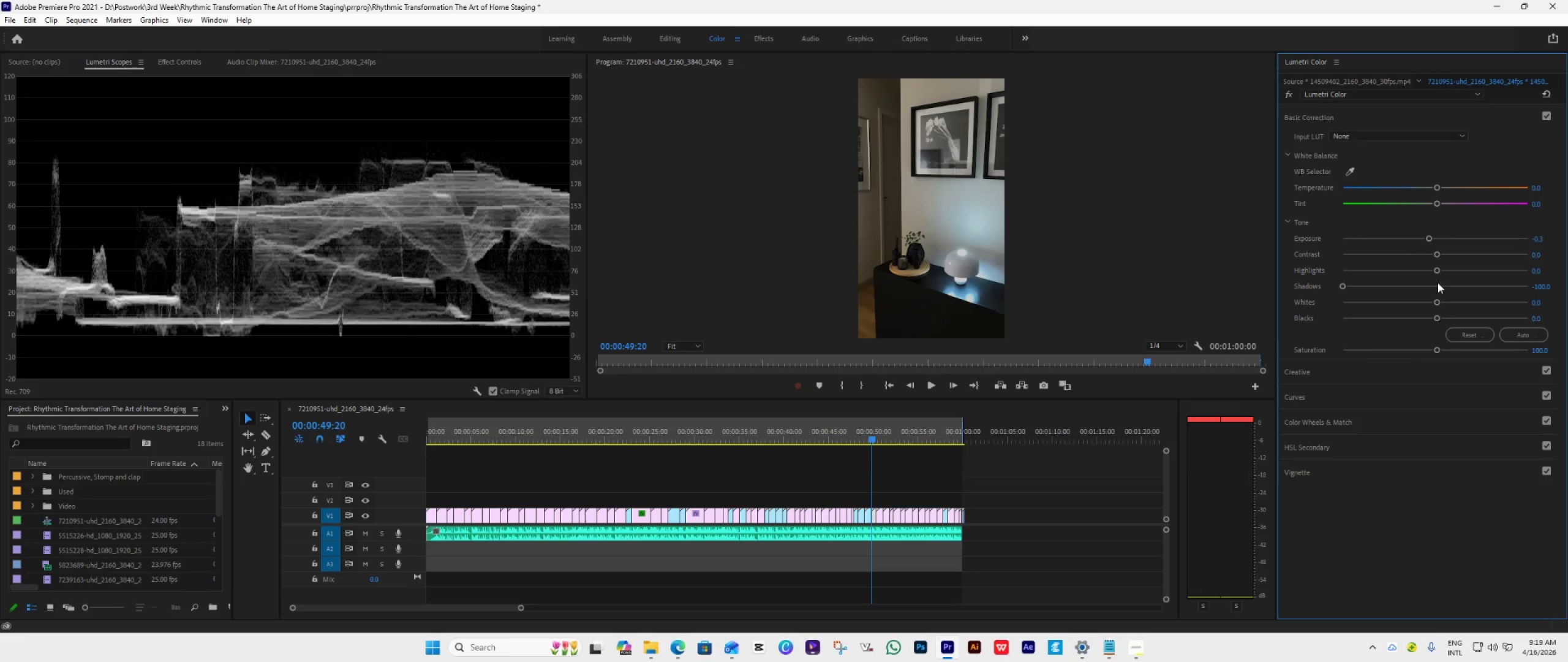 
left_click_drag(start_coordinate=[1434, 272], to_coordinate=[1526, 294])
 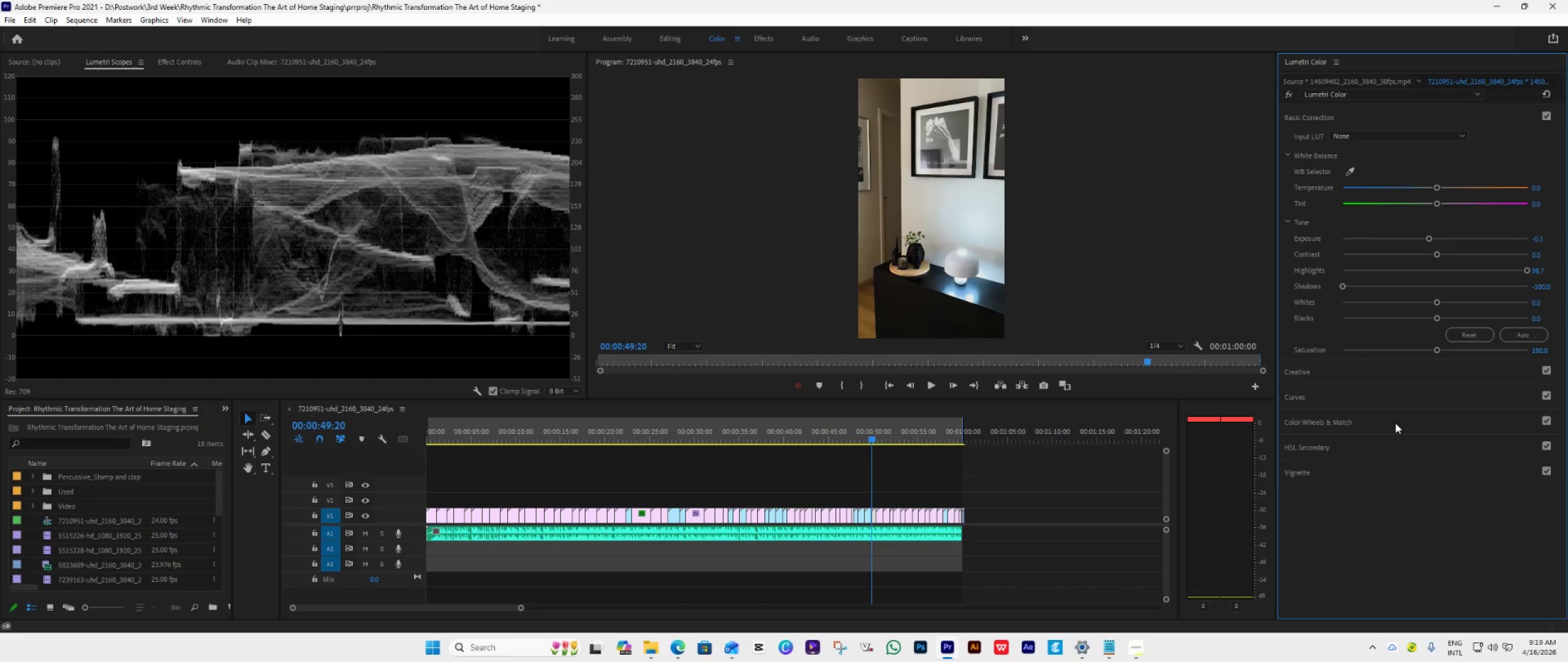 
key(ArrowDown)
 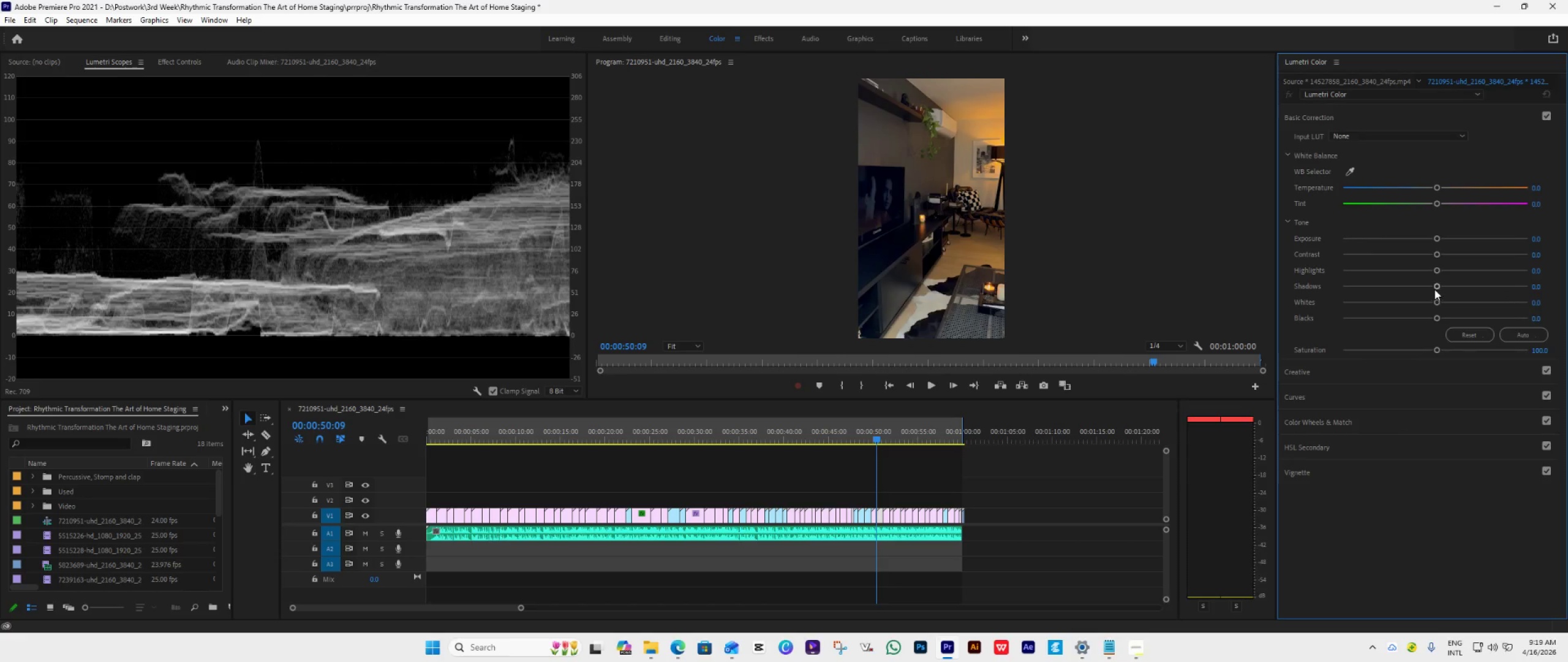 
left_click_drag(start_coordinate=[1434, 286], to_coordinate=[1289, 300])
 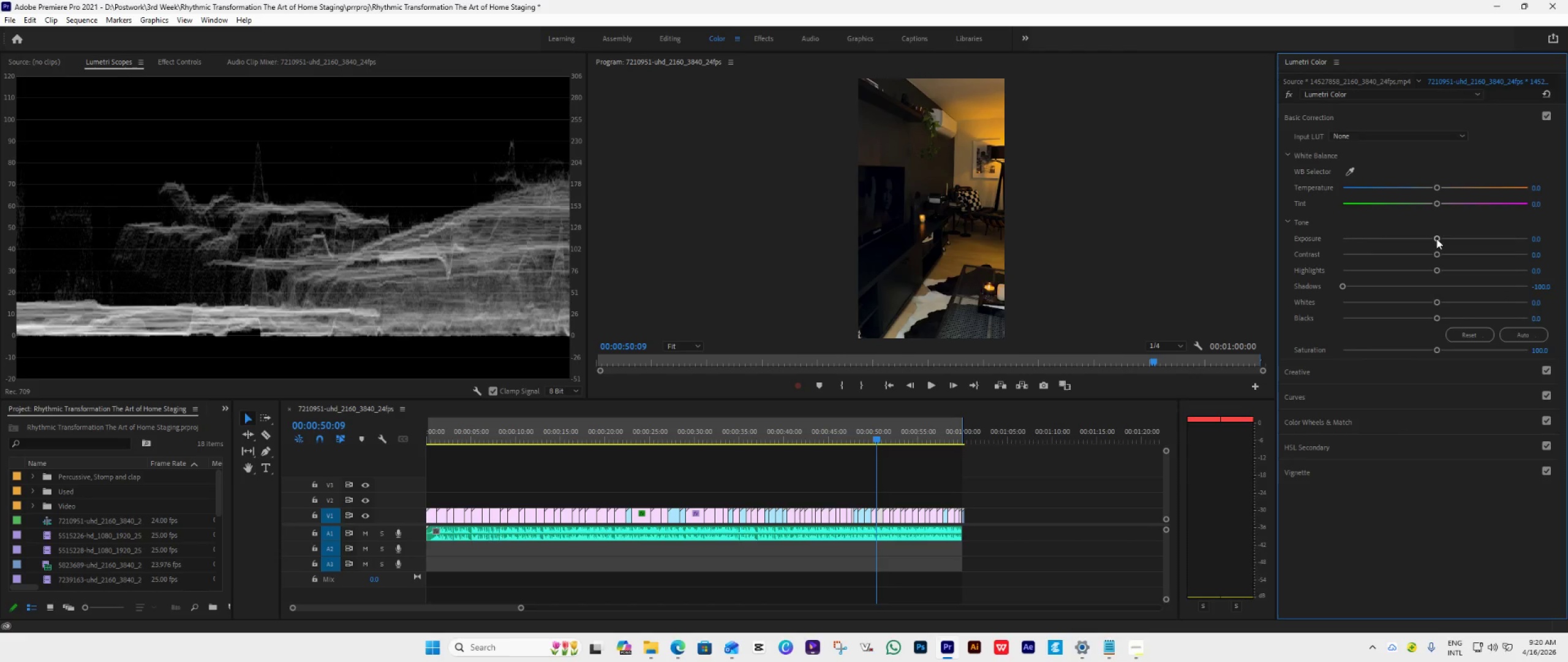 
left_click_drag(start_coordinate=[1436, 238], to_coordinate=[1452, 251])
 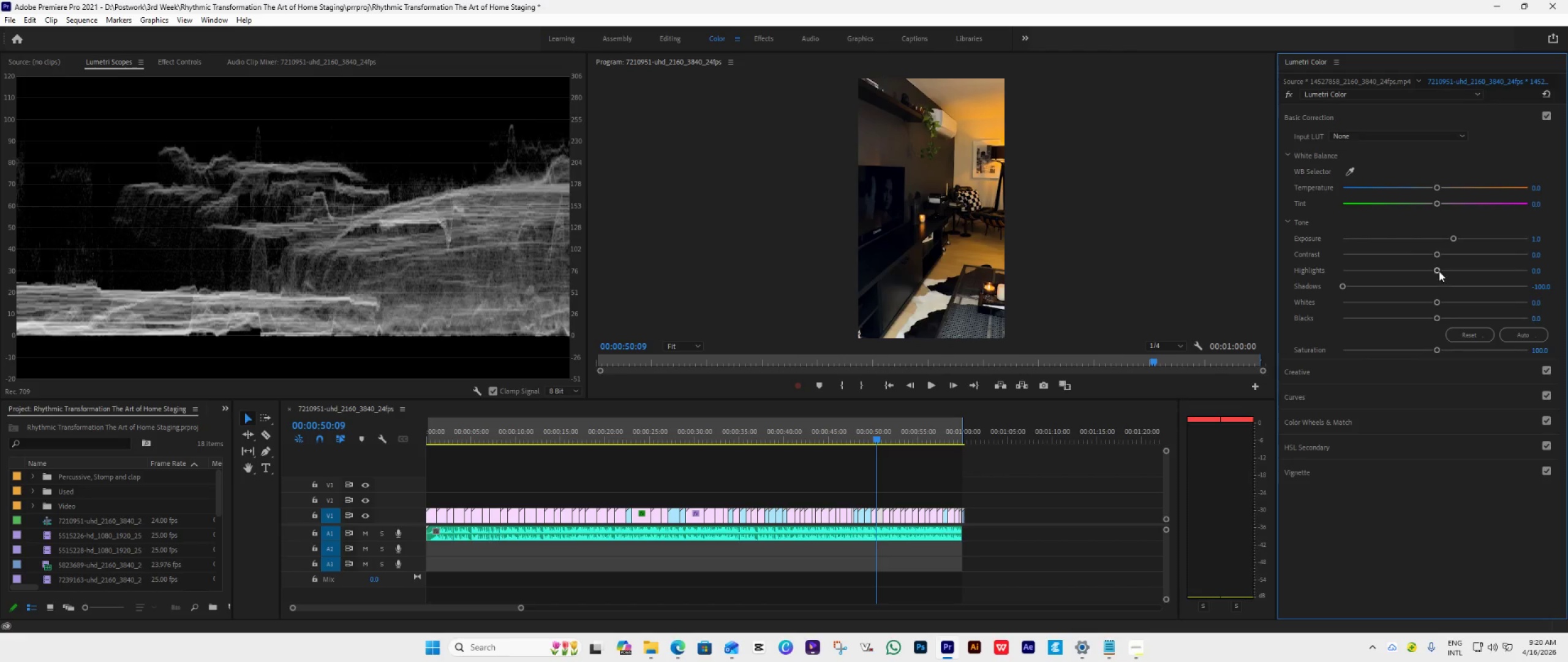 
left_click_drag(start_coordinate=[1439, 271], to_coordinate=[1547, 313])
 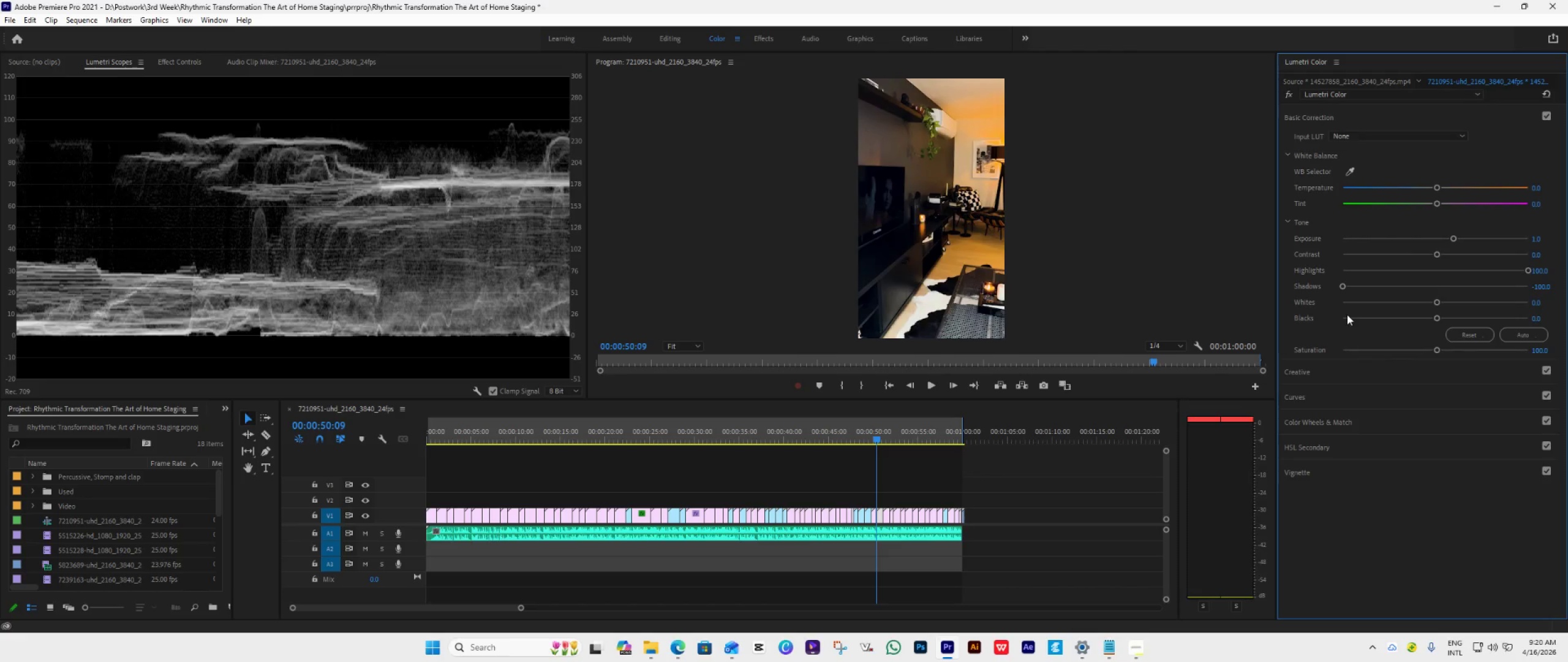 
key(ArrowDown)
 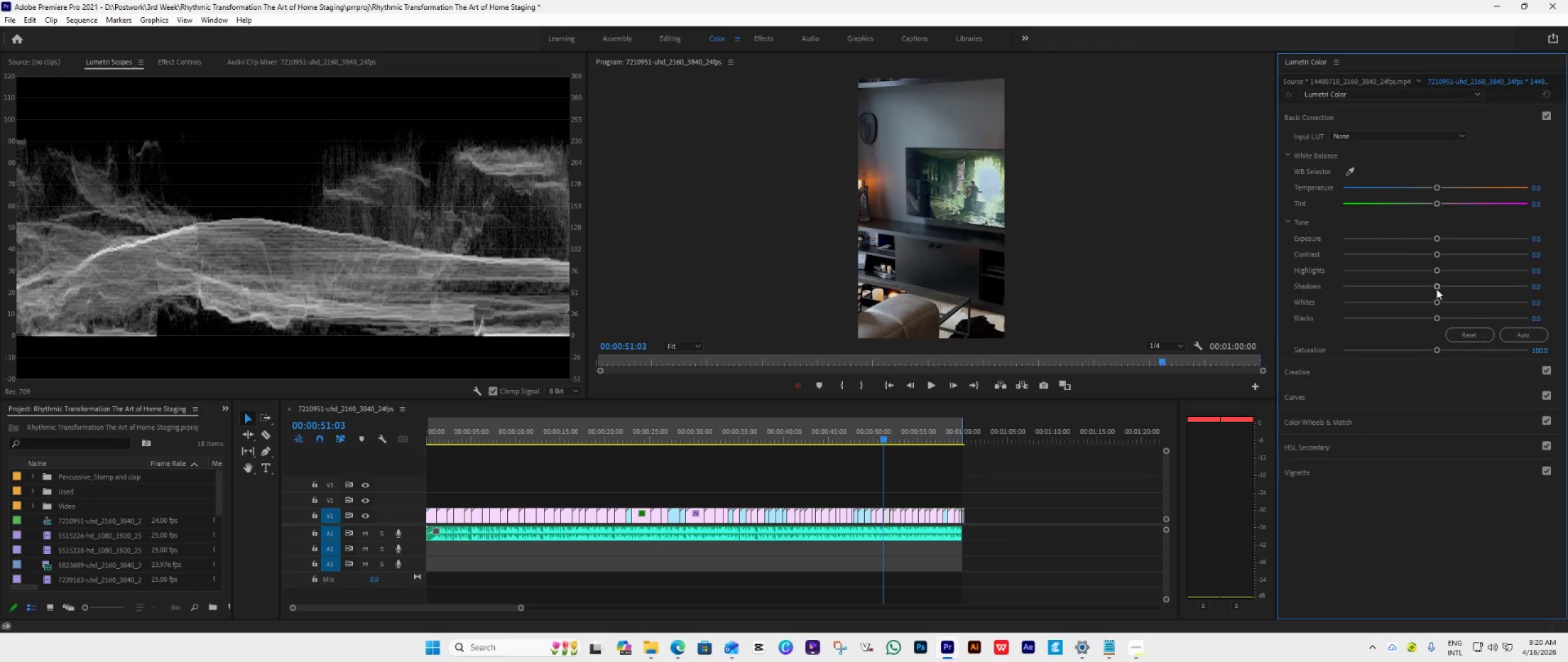 
left_click_drag(start_coordinate=[1436, 282], to_coordinate=[1284, 310])
 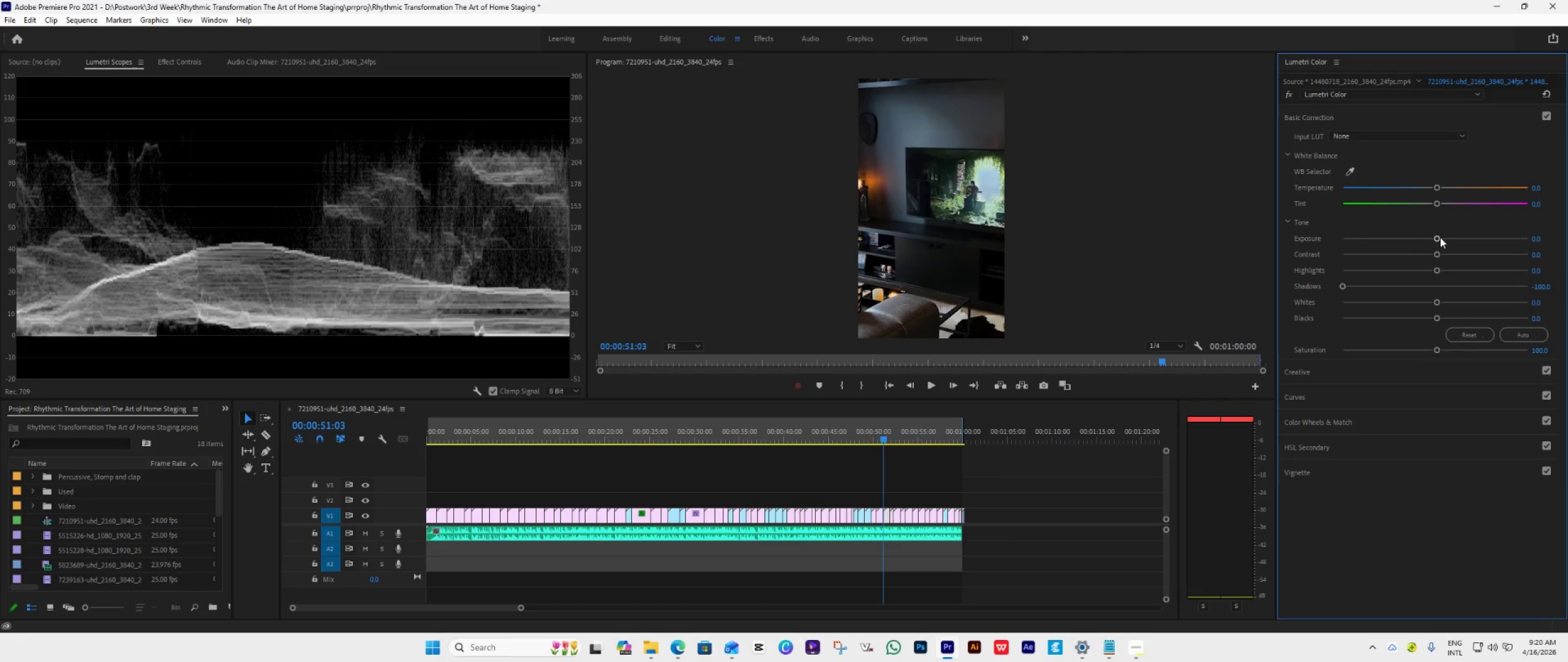 
left_click_drag(start_coordinate=[1440, 237], to_coordinate=[1431, 238])
 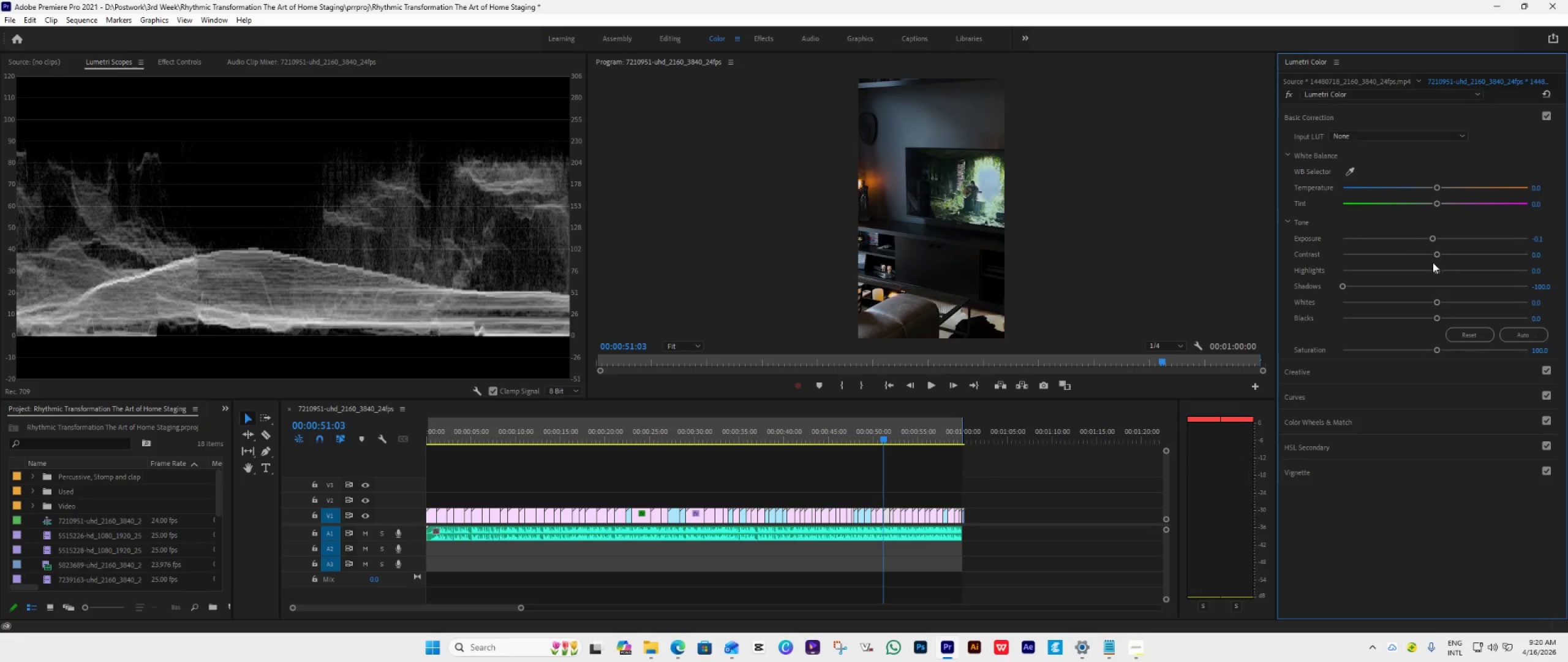 
left_click_drag(start_coordinate=[1437, 266], to_coordinate=[1555, 302])
 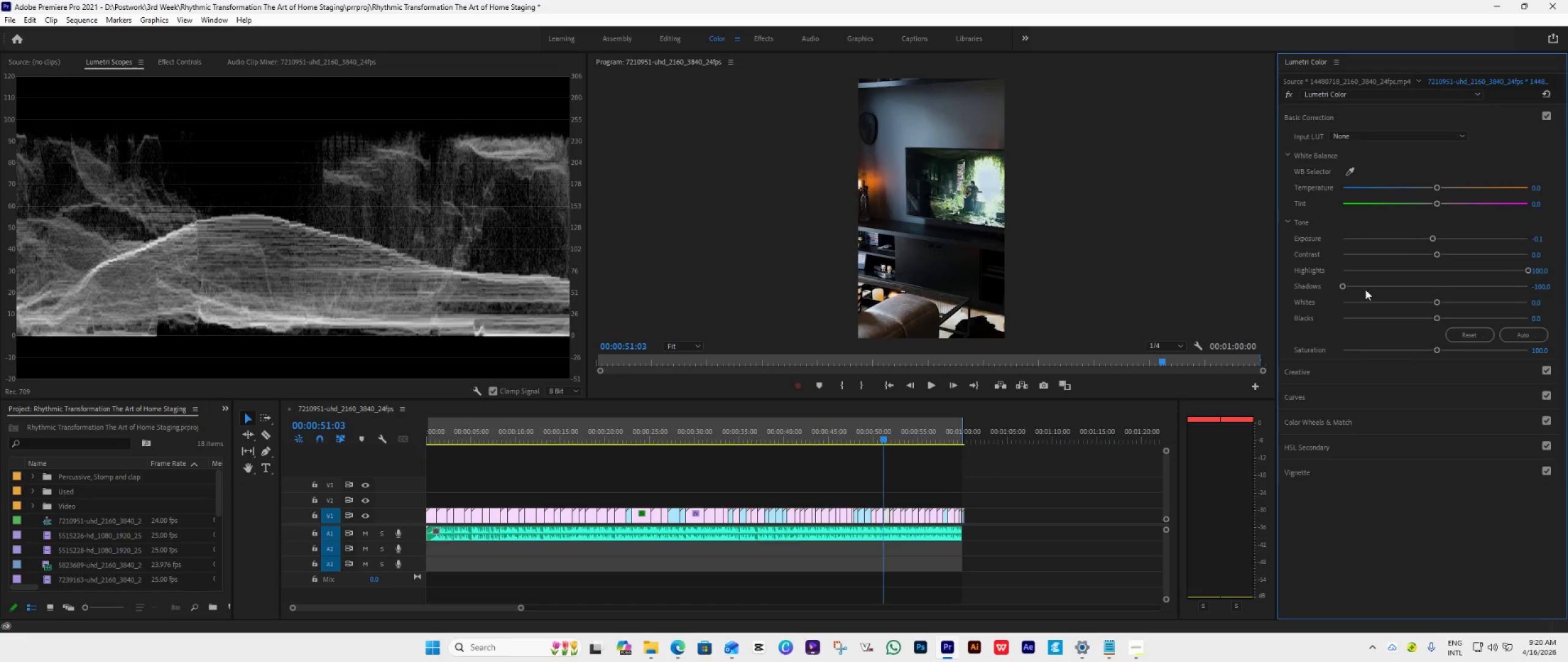 
key(ArrowDown)
 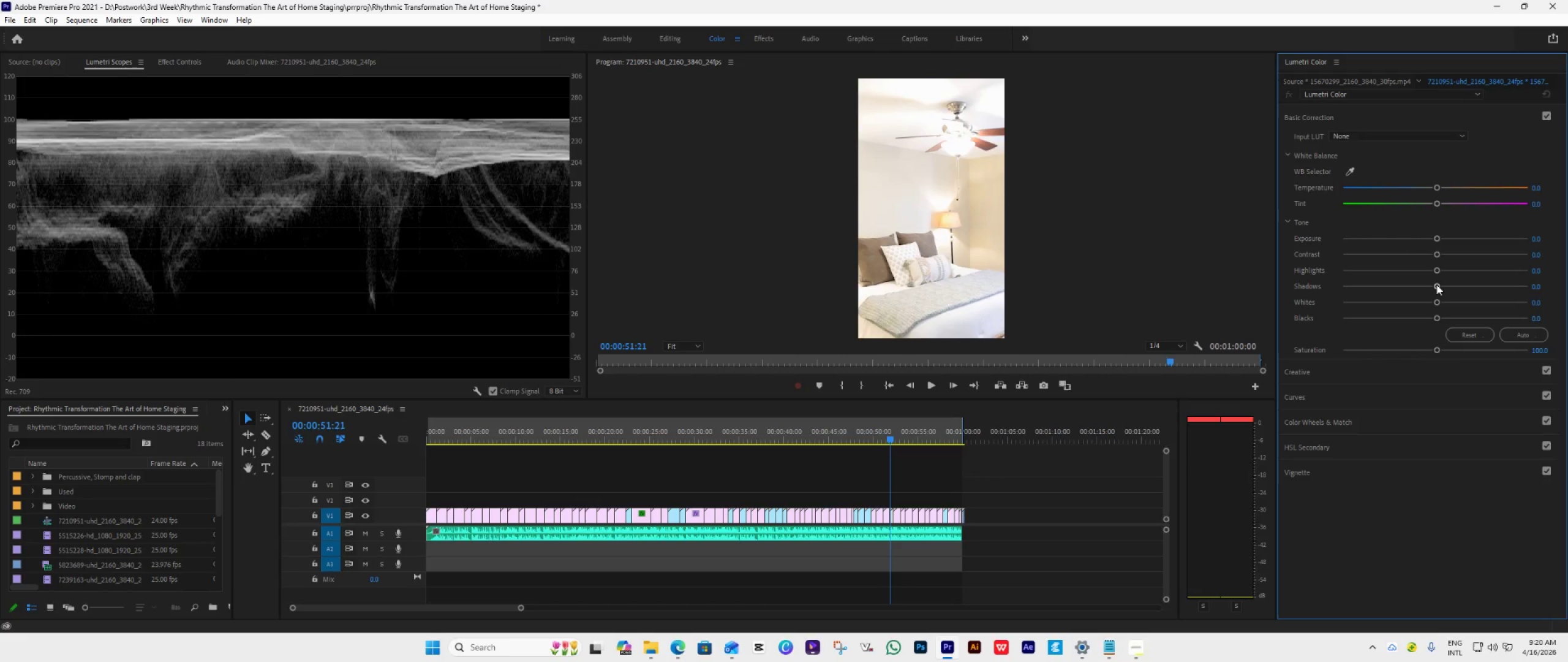 
left_click_drag(start_coordinate=[1436, 284], to_coordinate=[1290, 291])
 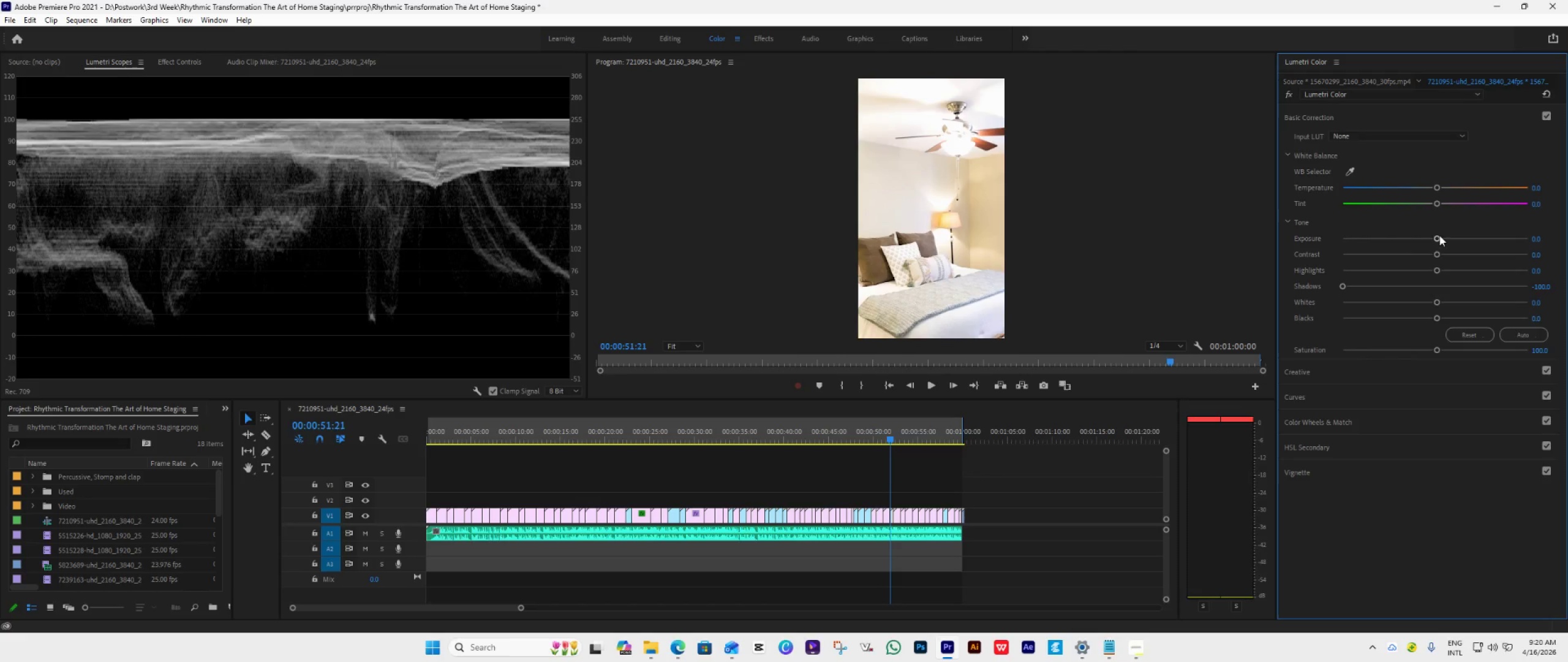 
left_click_drag(start_coordinate=[1439, 235], to_coordinate=[1422, 241])
 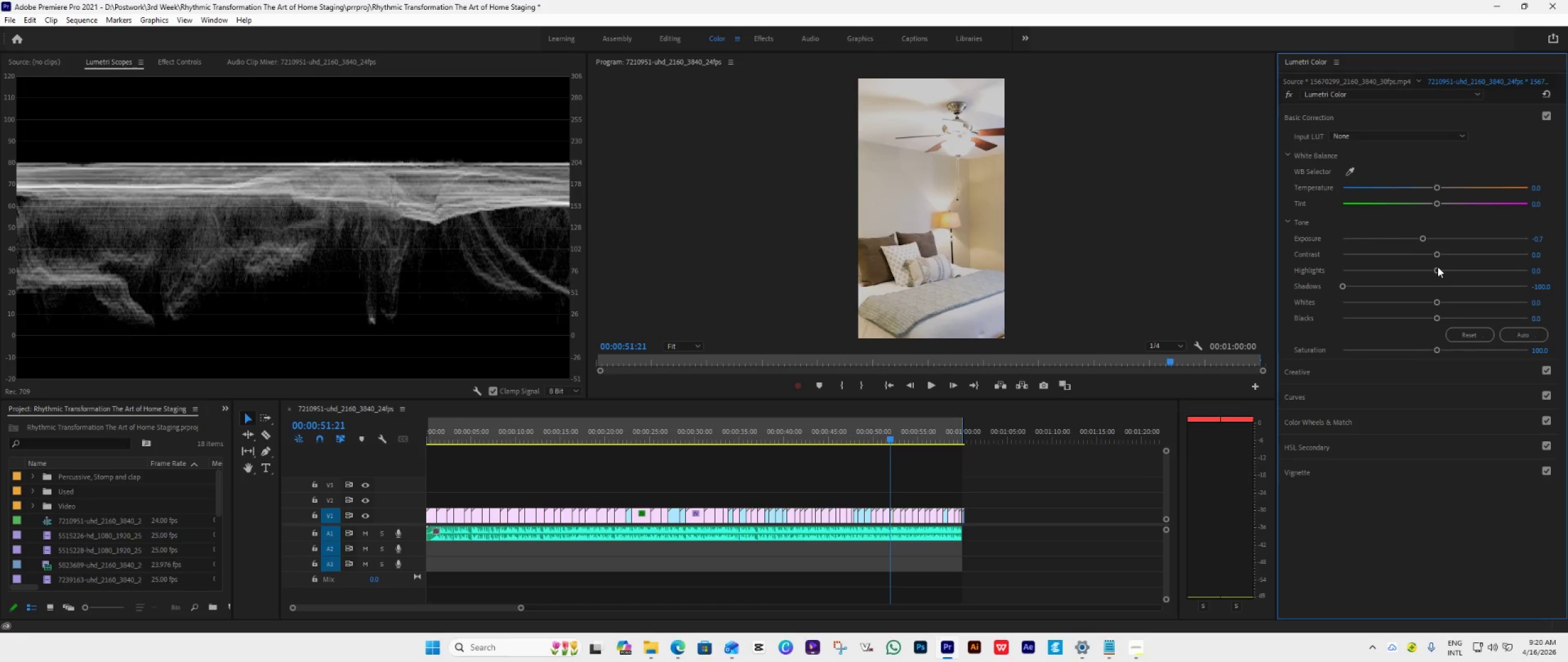 
left_click_drag(start_coordinate=[1437, 270], to_coordinate=[1515, 288])
 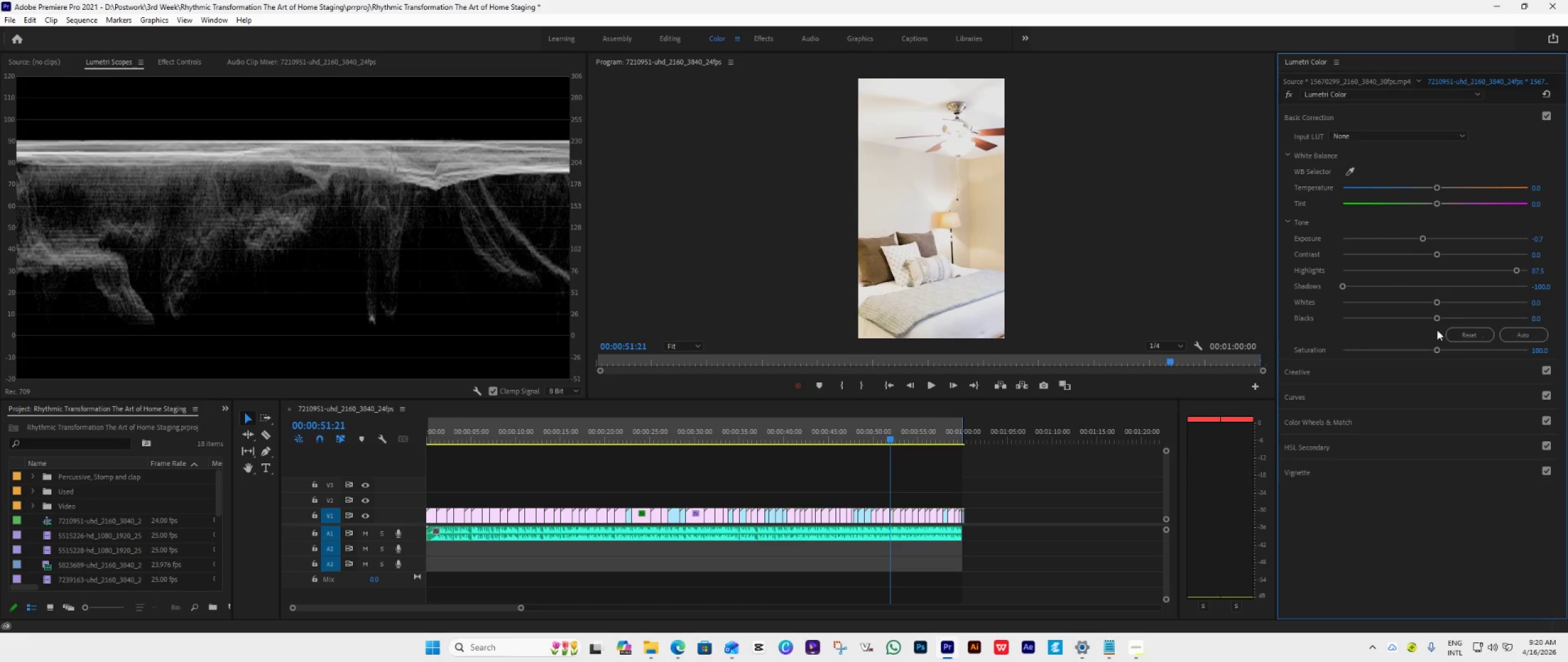 
left_click_drag(start_coordinate=[1436, 319], to_coordinate=[1382, 338])
 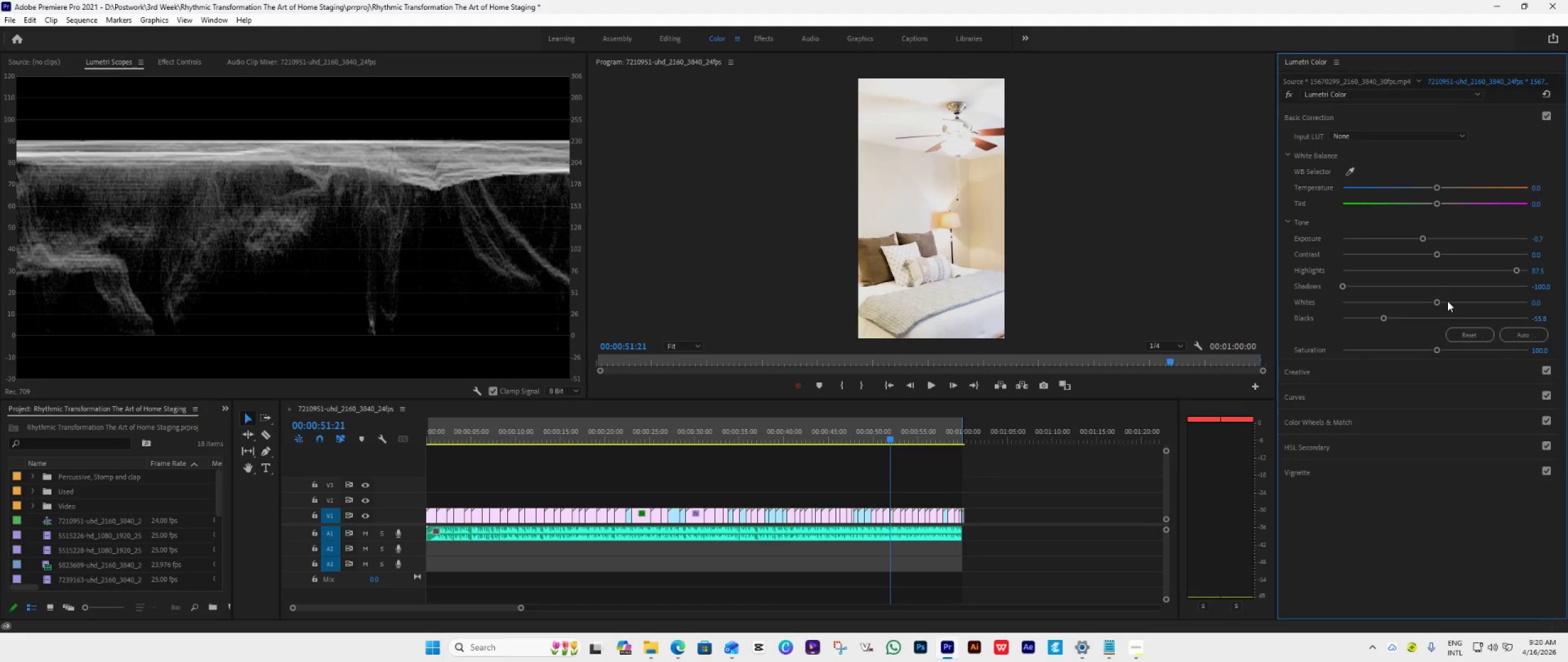 
left_click_drag(start_coordinate=[1436, 302], to_coordinate=[1407, 318])
 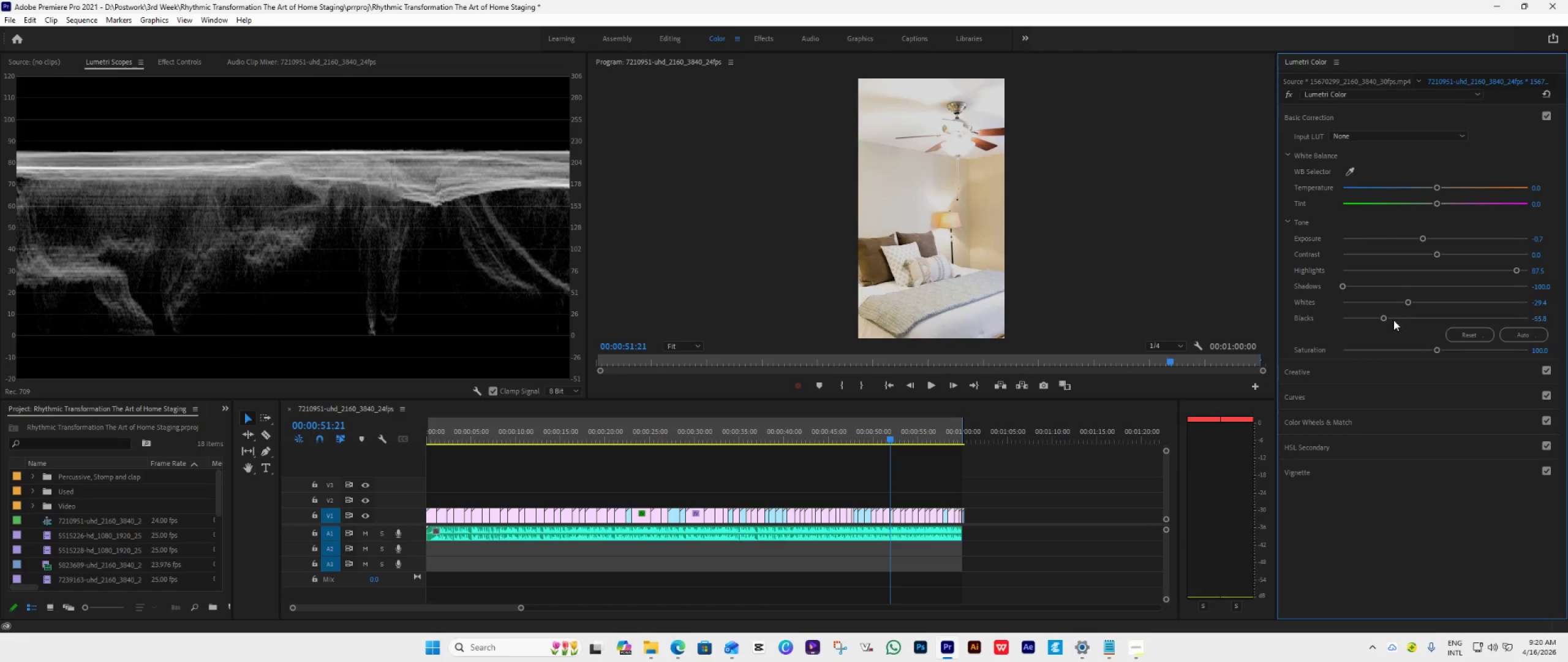 
left_click_drag(start_coordinate=[1403, 302], to_coordinate=[1400, 303])
 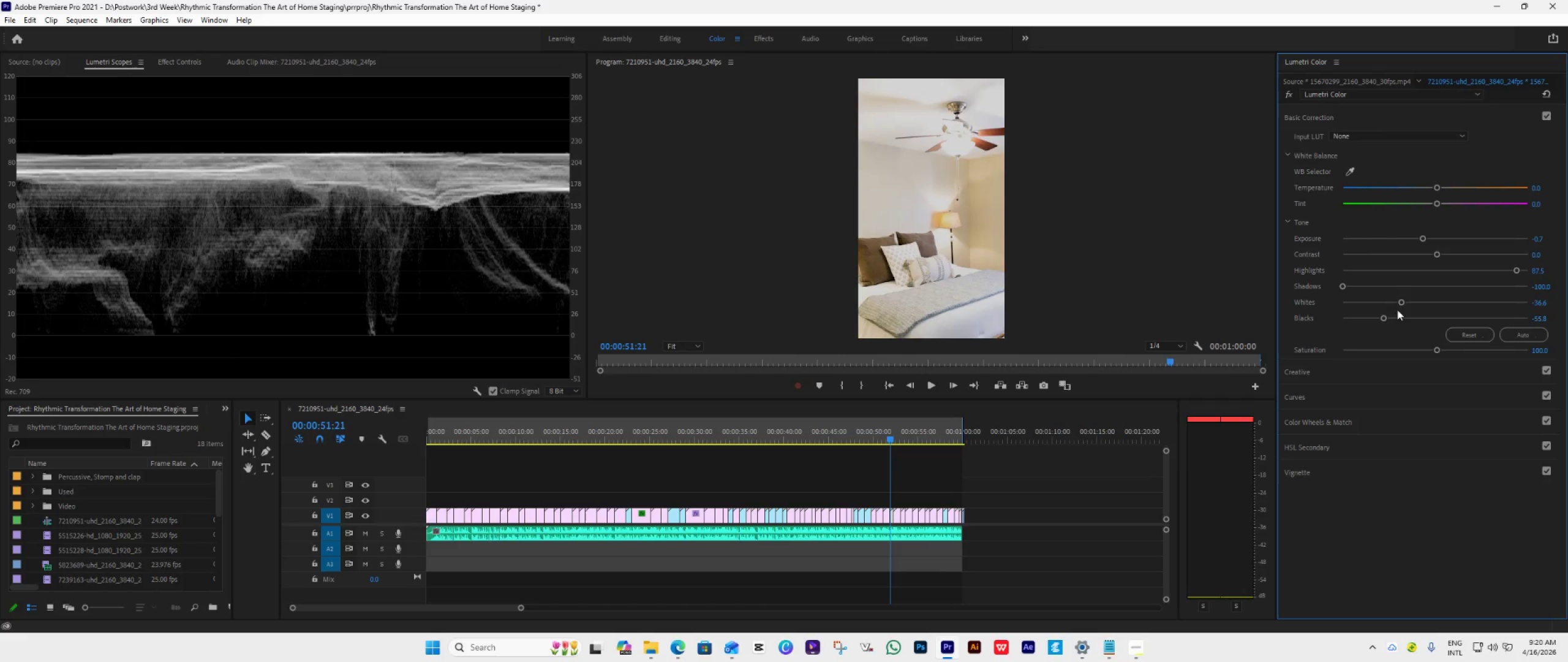 
left_click_drag(start_coordinate=[1400, 303], to_coordinate=[1365, 330])
 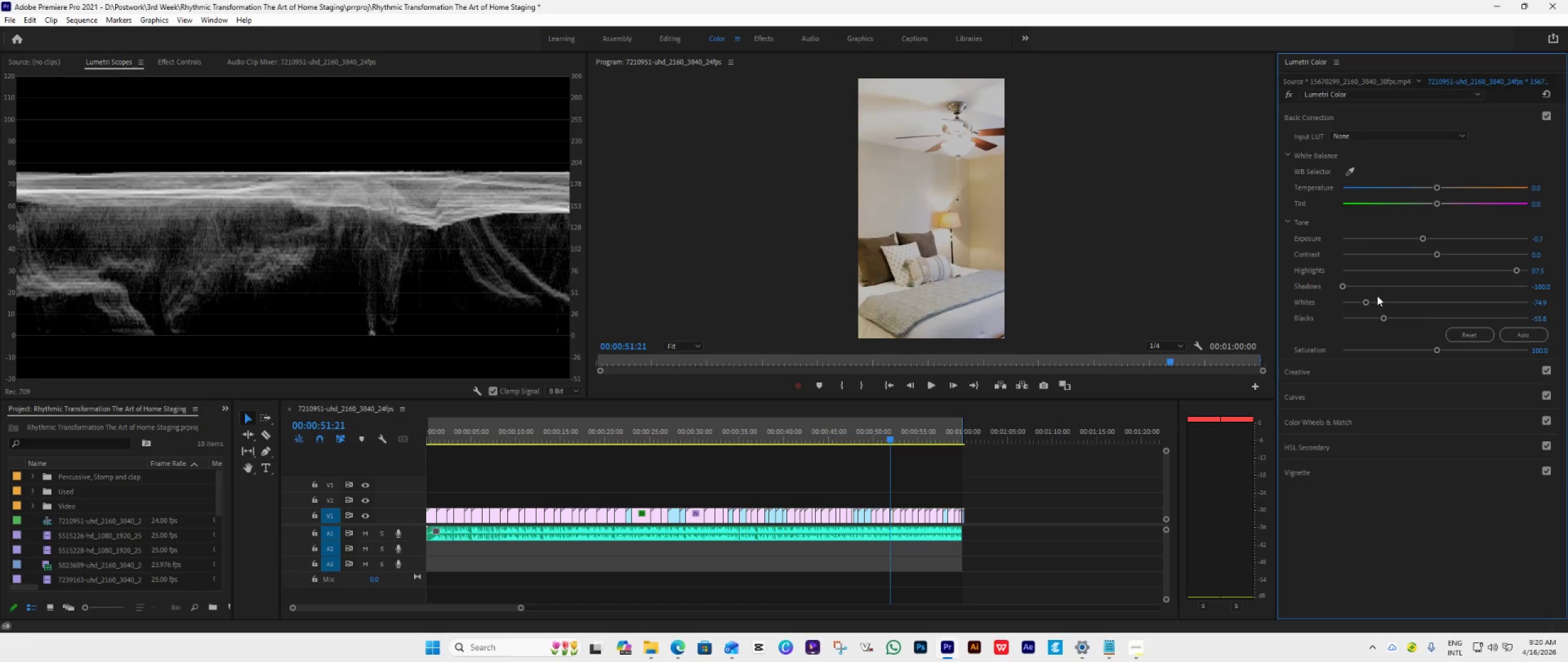 
left_click_drag(start_coordinate=[1362, 299], to_coordinate=[1398, 317])
 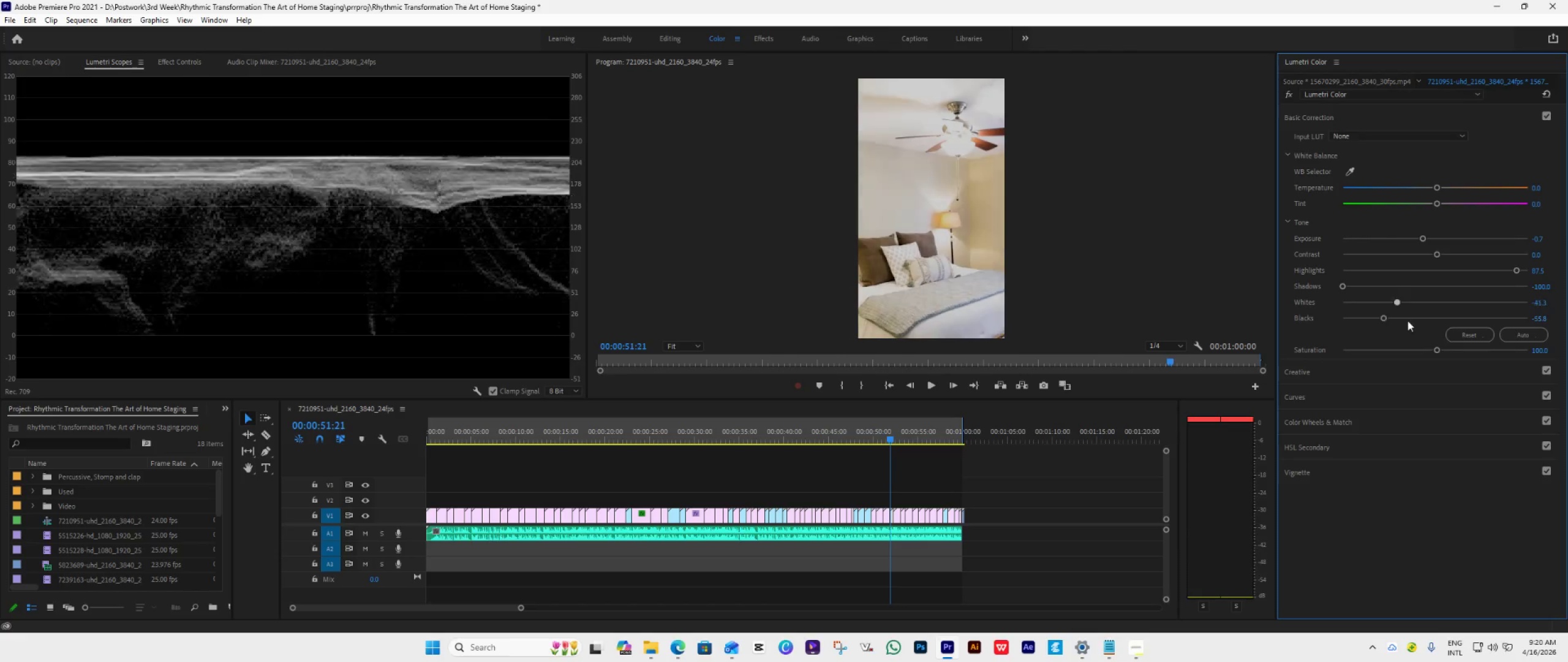 
left_click_drag(start_coordinate=[1404, 320], to_coordinate=[1411, 322])
 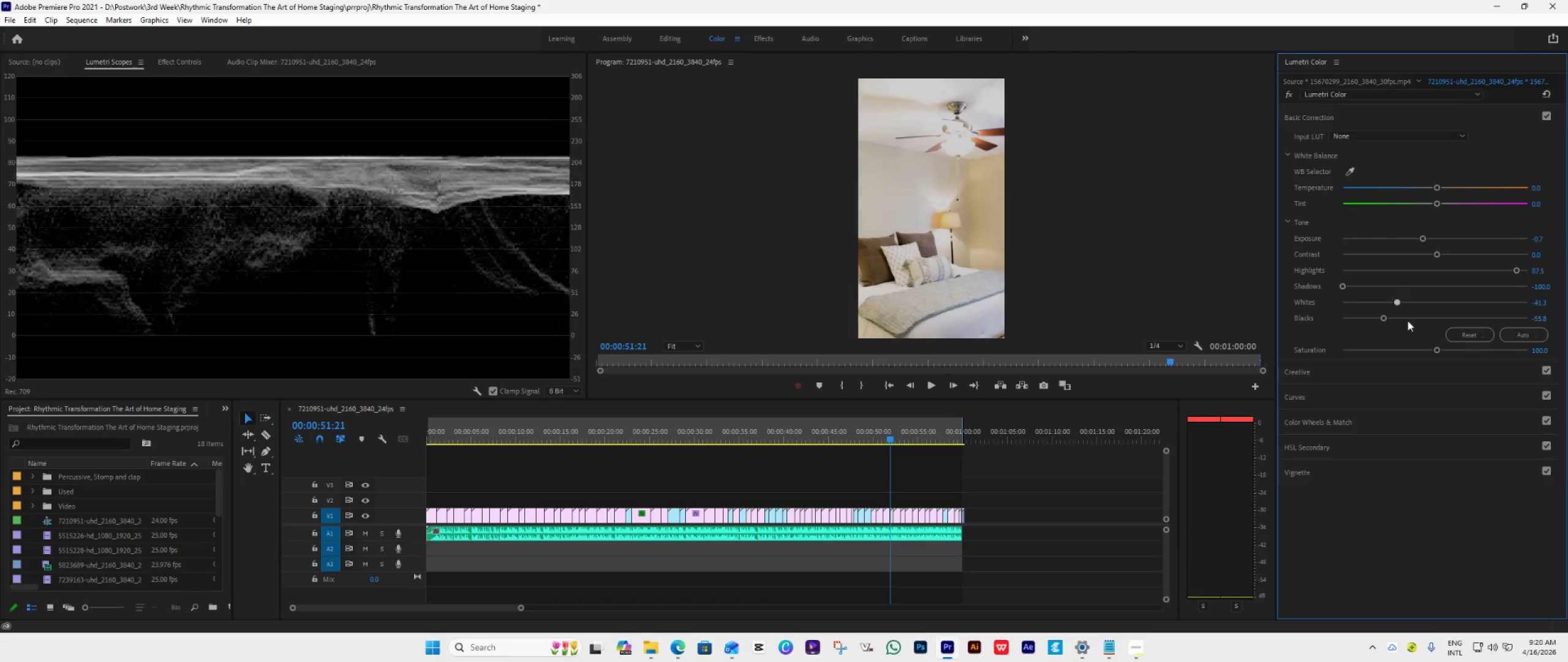 
left_click_drag(start_coordinate=[1417, 324], to_coordinate=[1421, 325])
 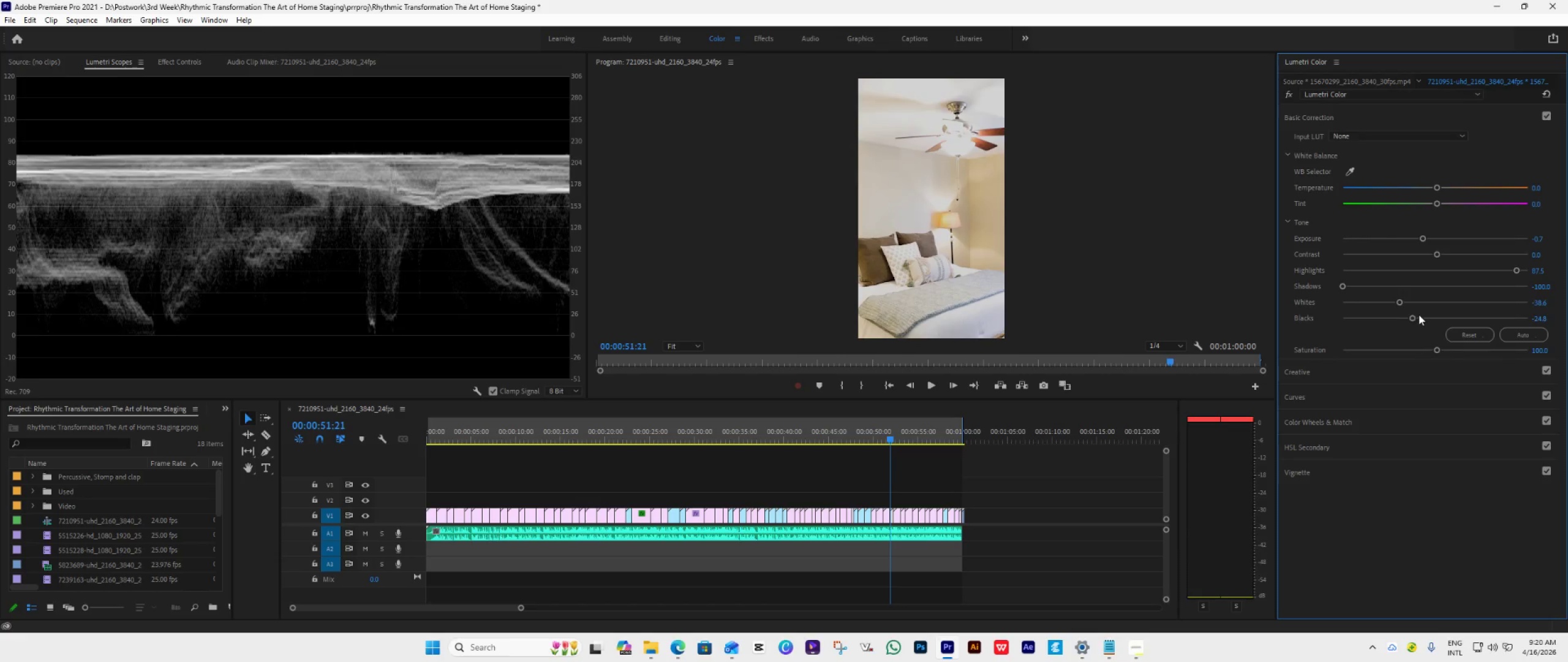 
left_click_drag(start_coordinate=[1412, 319], to_coordinate=[1392, 330])
 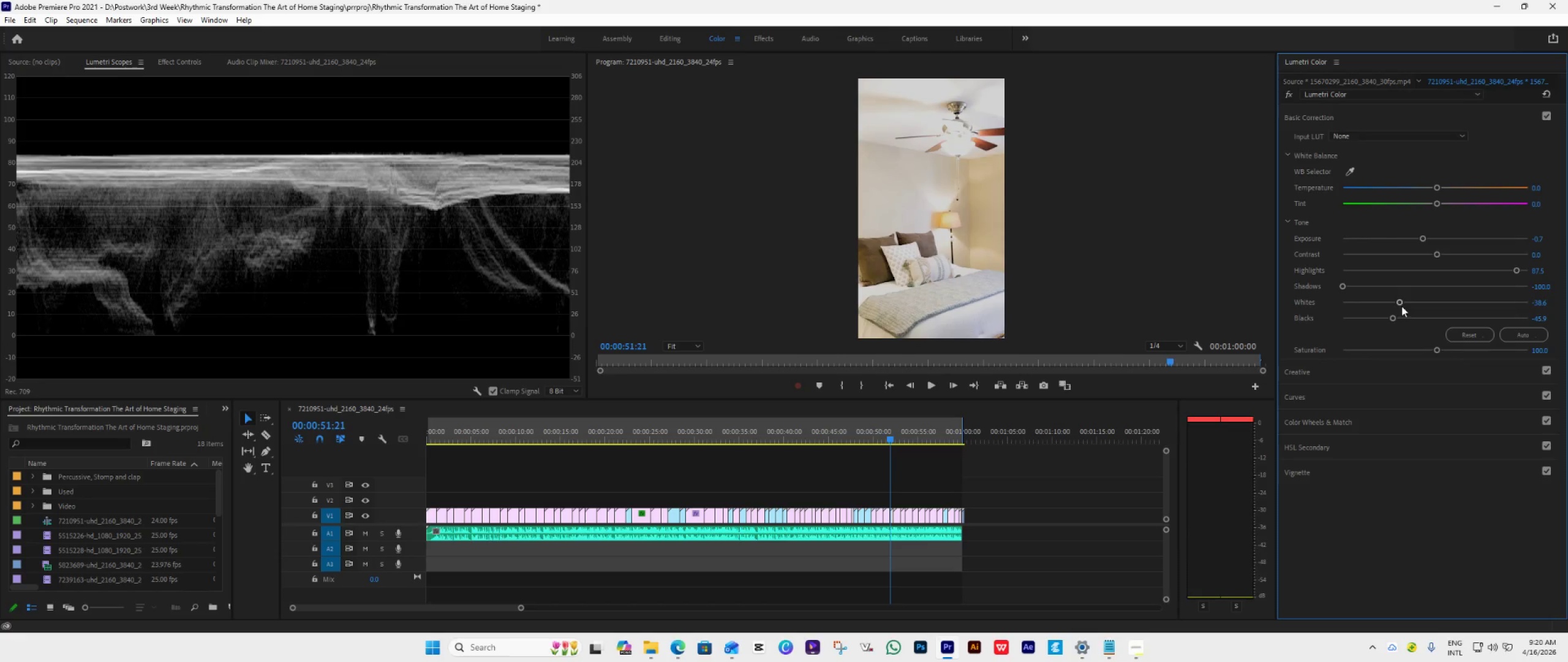 
left_click_drag(start_coordinate=[1401, 303], to_coordinate=[1427, 316])
 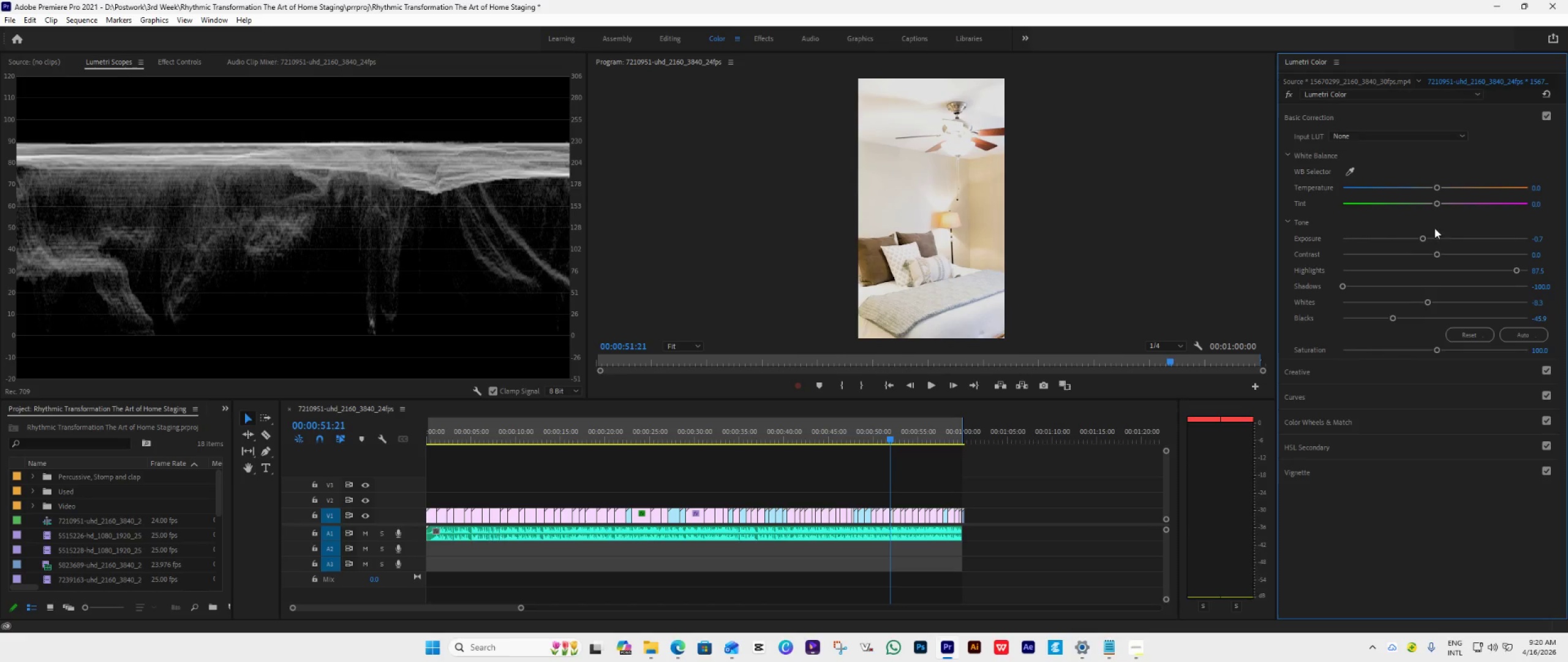 
left_click_drag(start_coordinate=[1422, 236], to_coordinate=[1414, 238])
 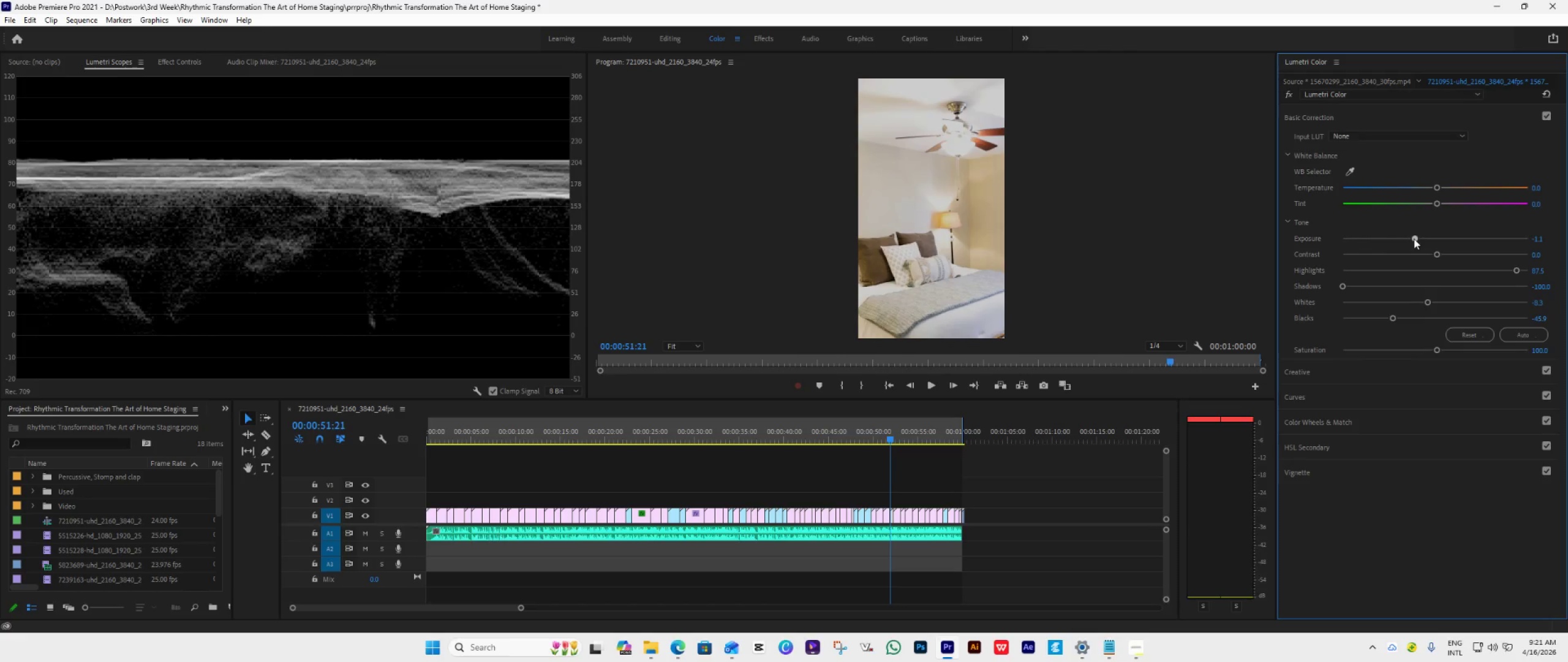 
left_click([1414, 238])
 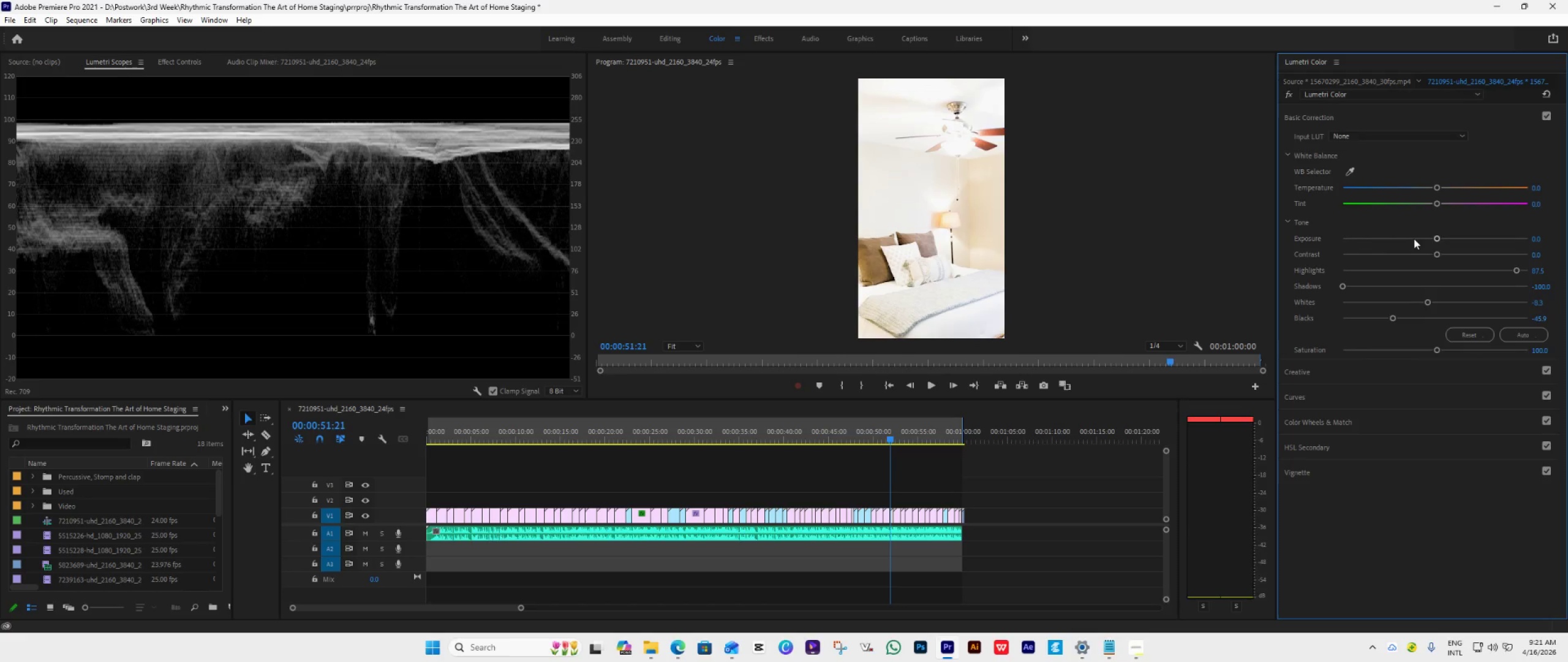 
double_click([1414, 238])
 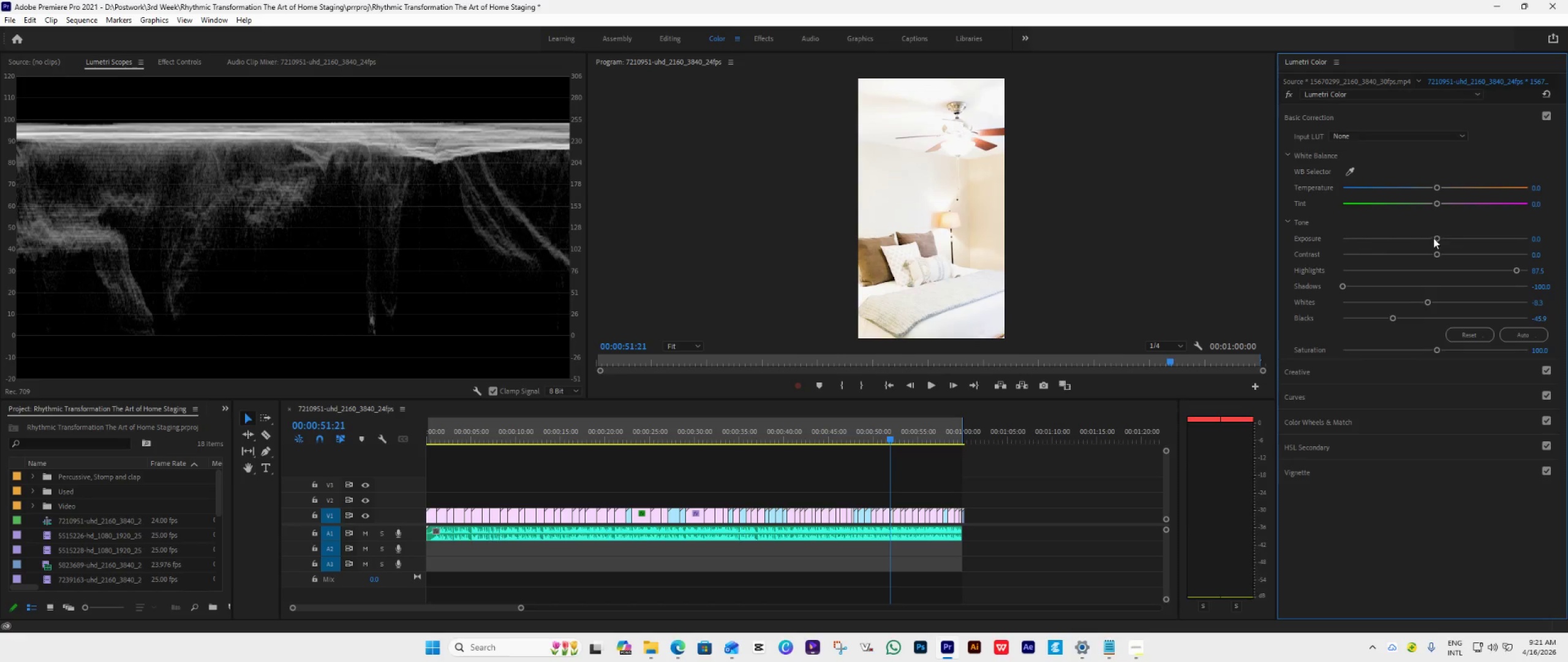 
left_click_drag(start_coordinate=[1434, 237], to_coordinate=[1421, 246])
 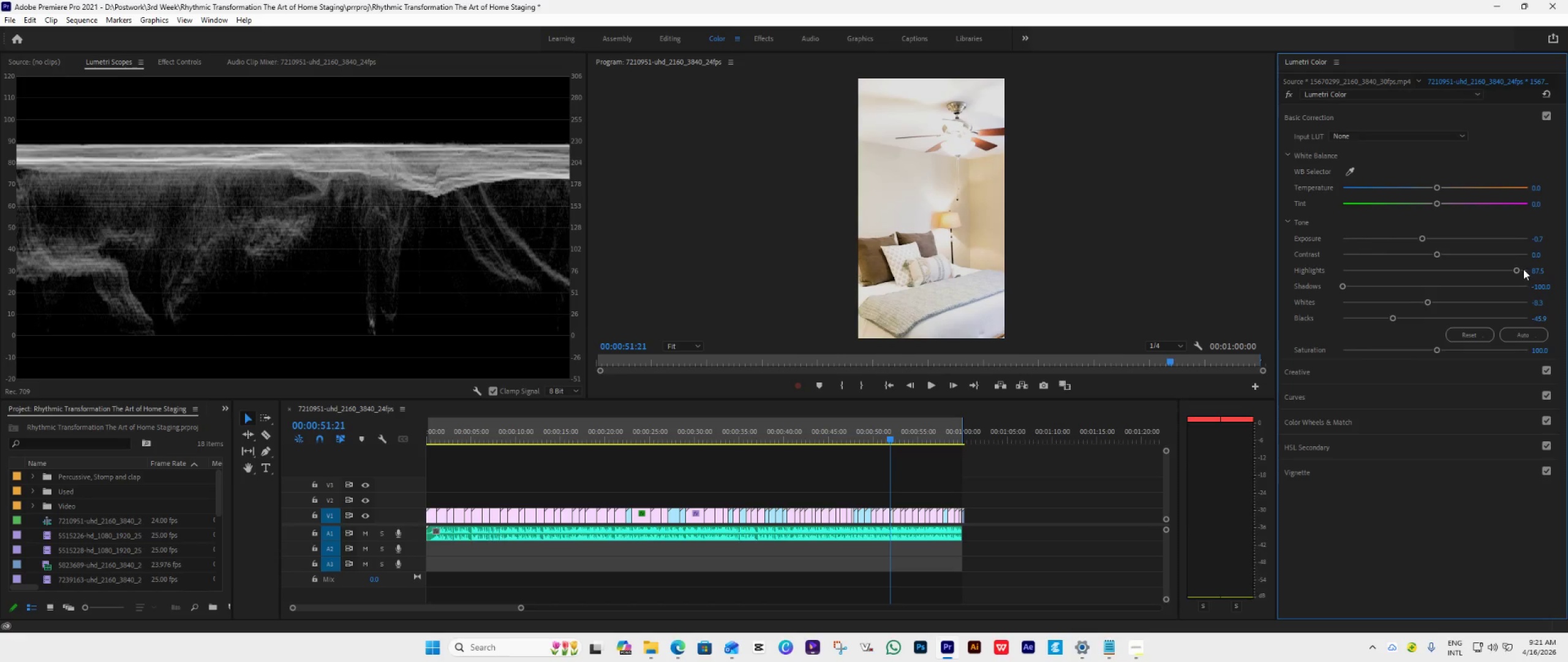 
left_click_drag(start_coordinate=[1517, 269], to_coordinate=[1537, 278])
 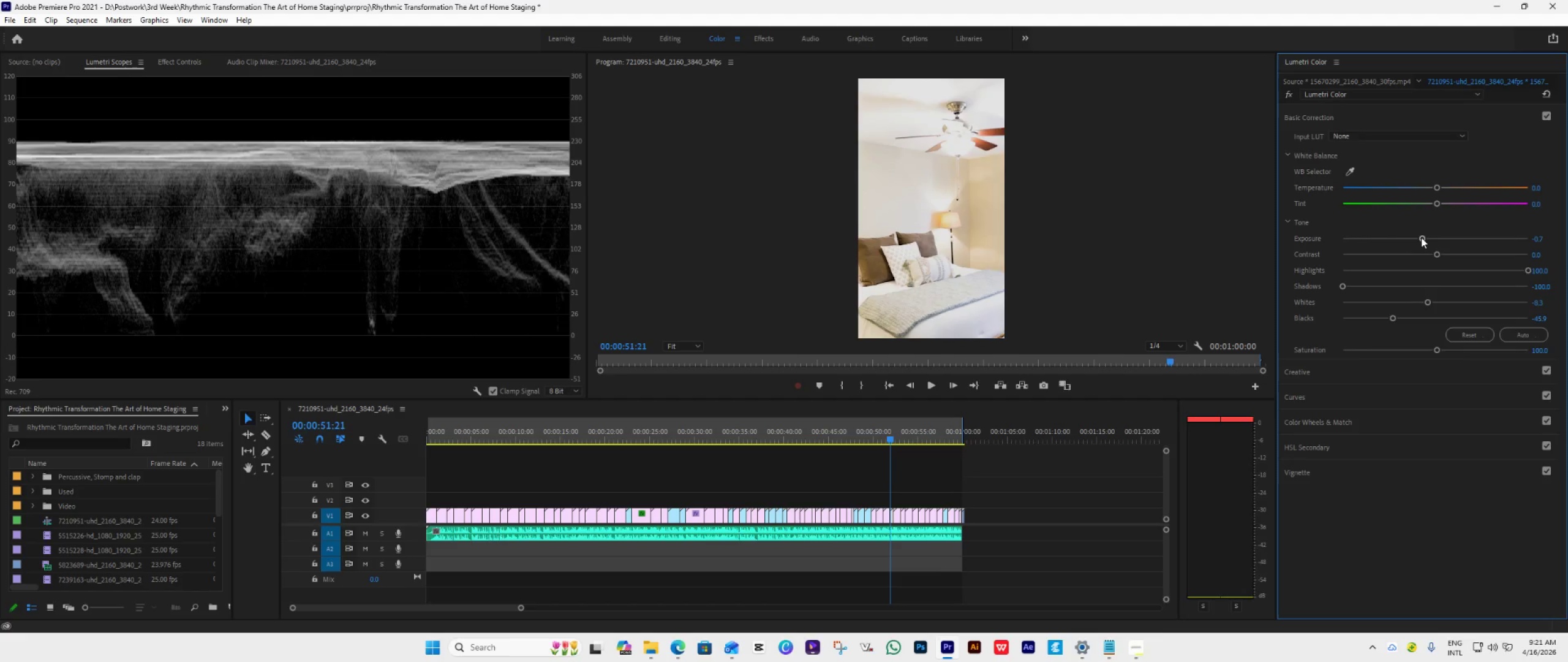 
left_click_drag(start_coordinate=[1421, 237], to_coordinate=[1412, 239])
 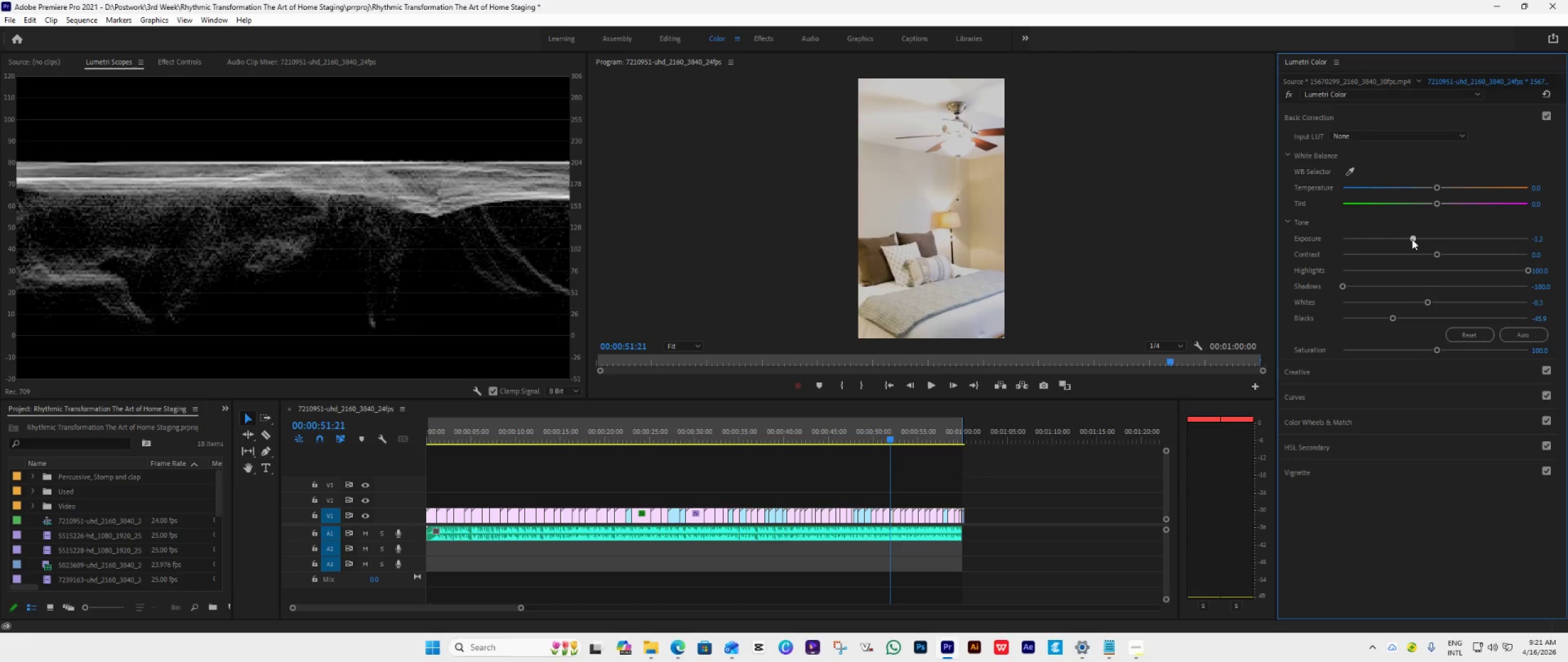 
left_click_drag(start_coordinate=[1412, 239], to_coordinate=[1421, 240])
 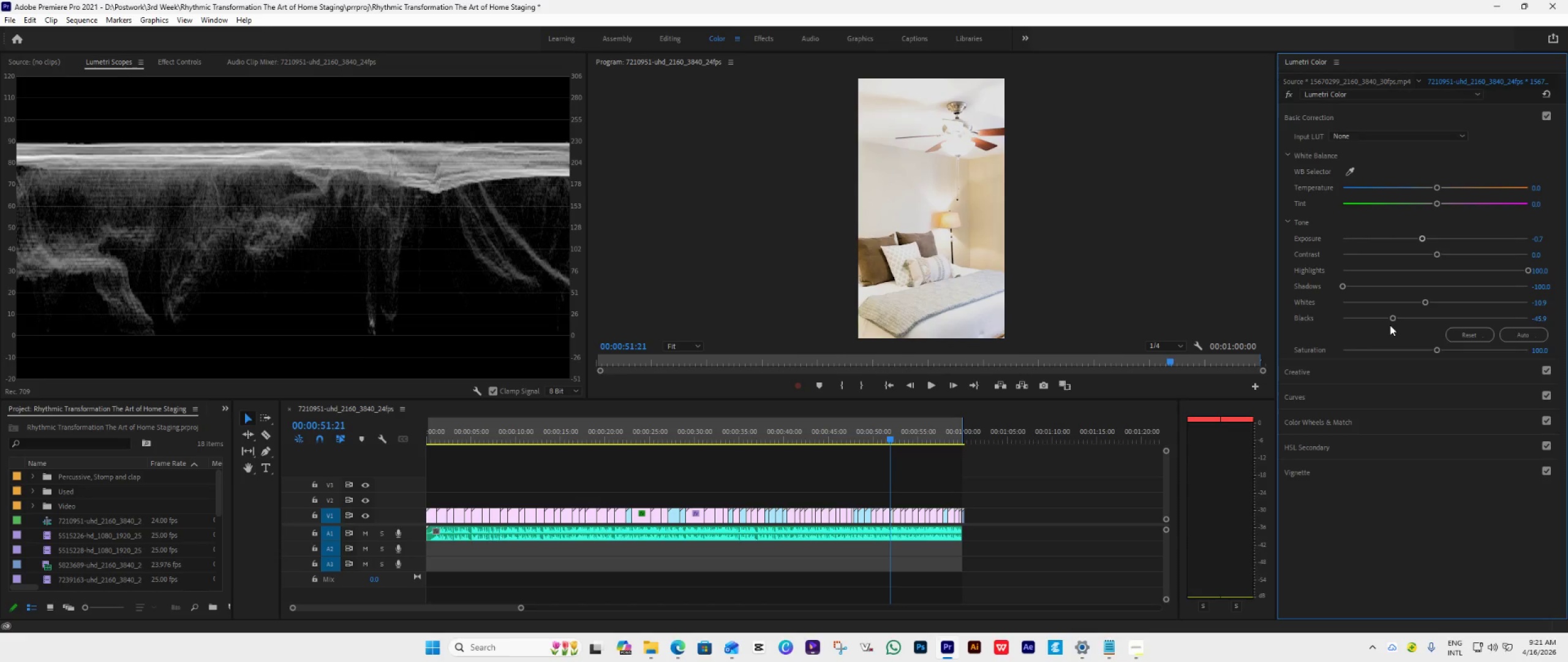 
key(ArrowDown)
 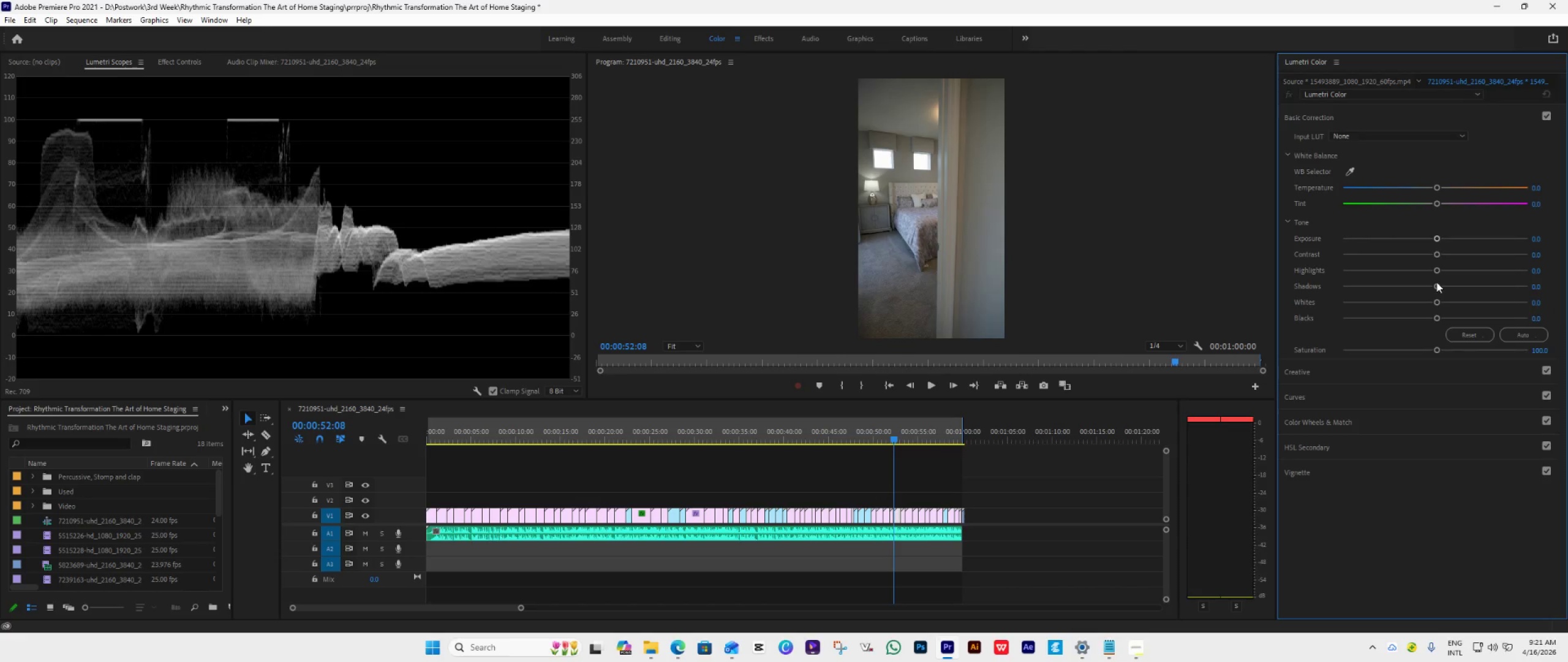 
left_click_drag(start_coordinate=[1436, 281], to_coordinate=[1310, 292])
 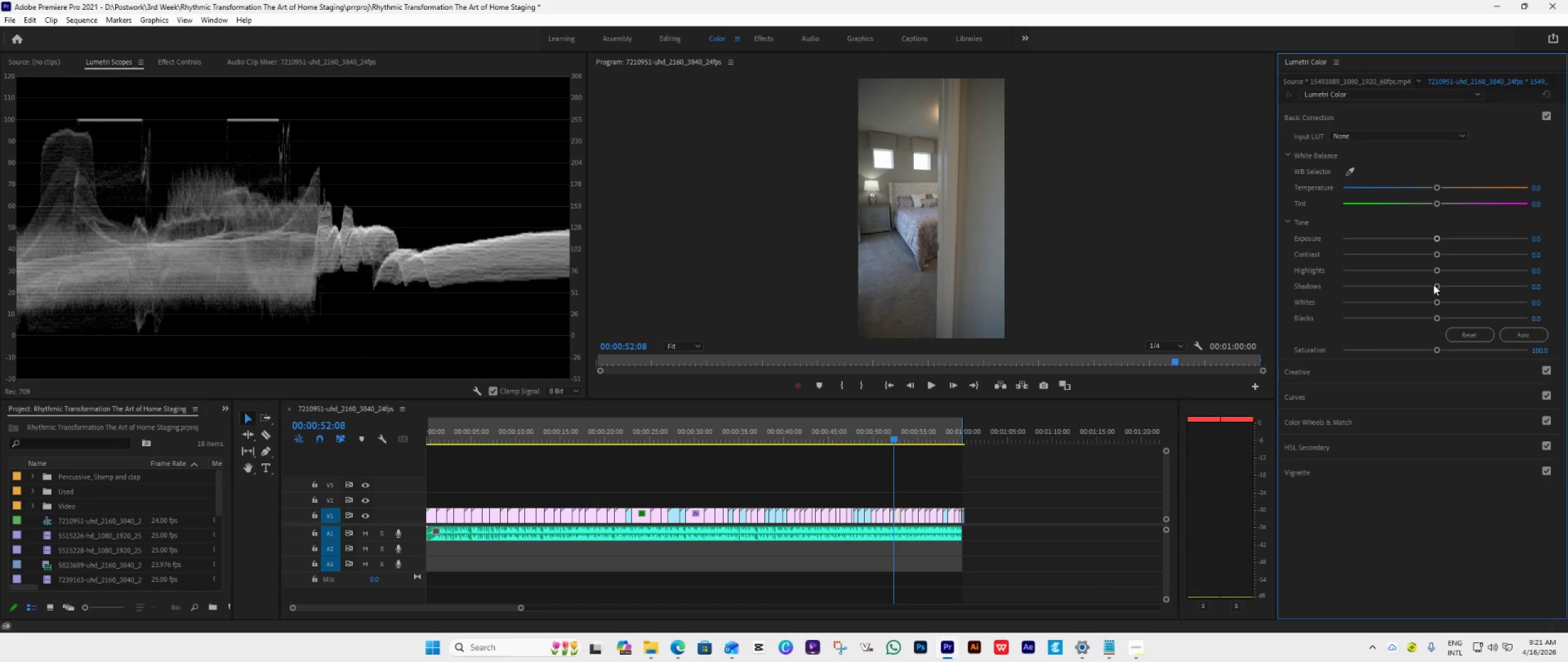 
left_click_drag(start_coordinate=[1437, 287], to_coordinate=[1321, 300])
 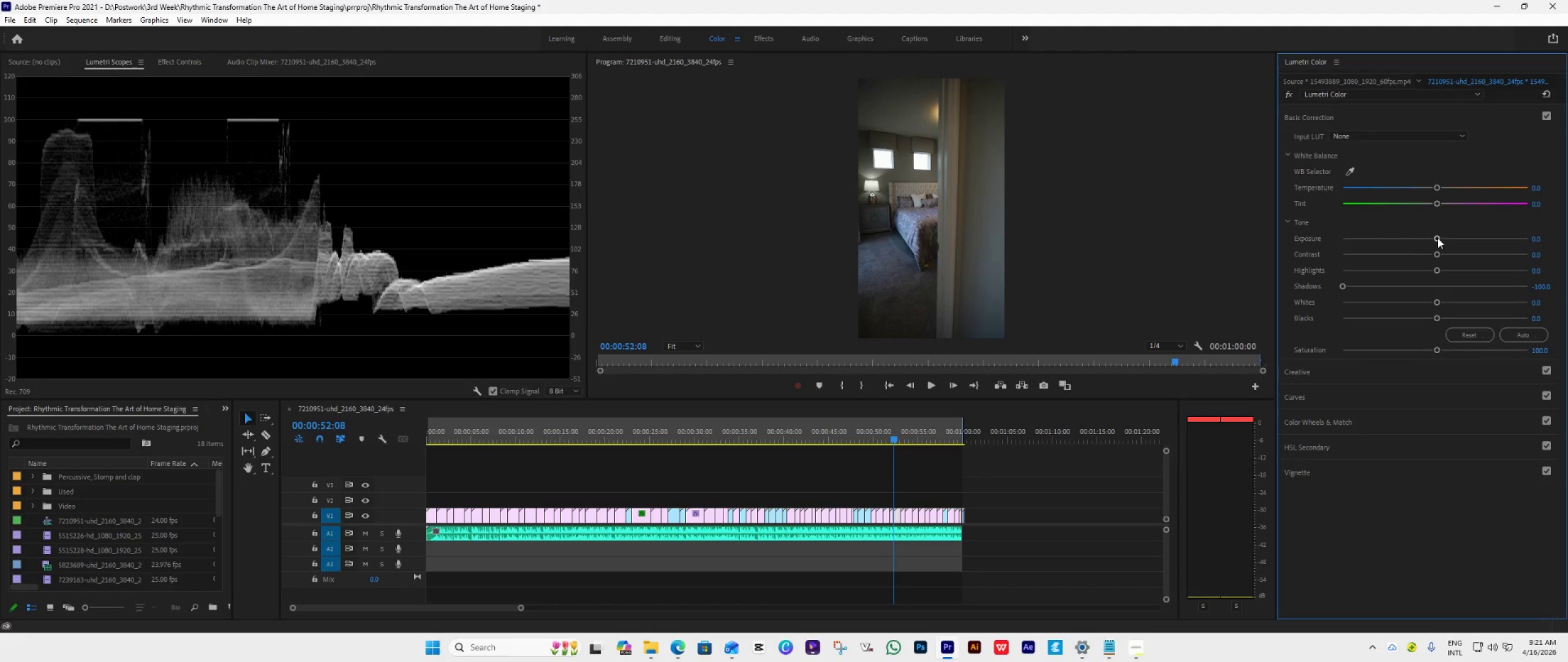 
left_click_drag(start_coordinate=[1438, 238], to_coordinate=[1424, 245])
 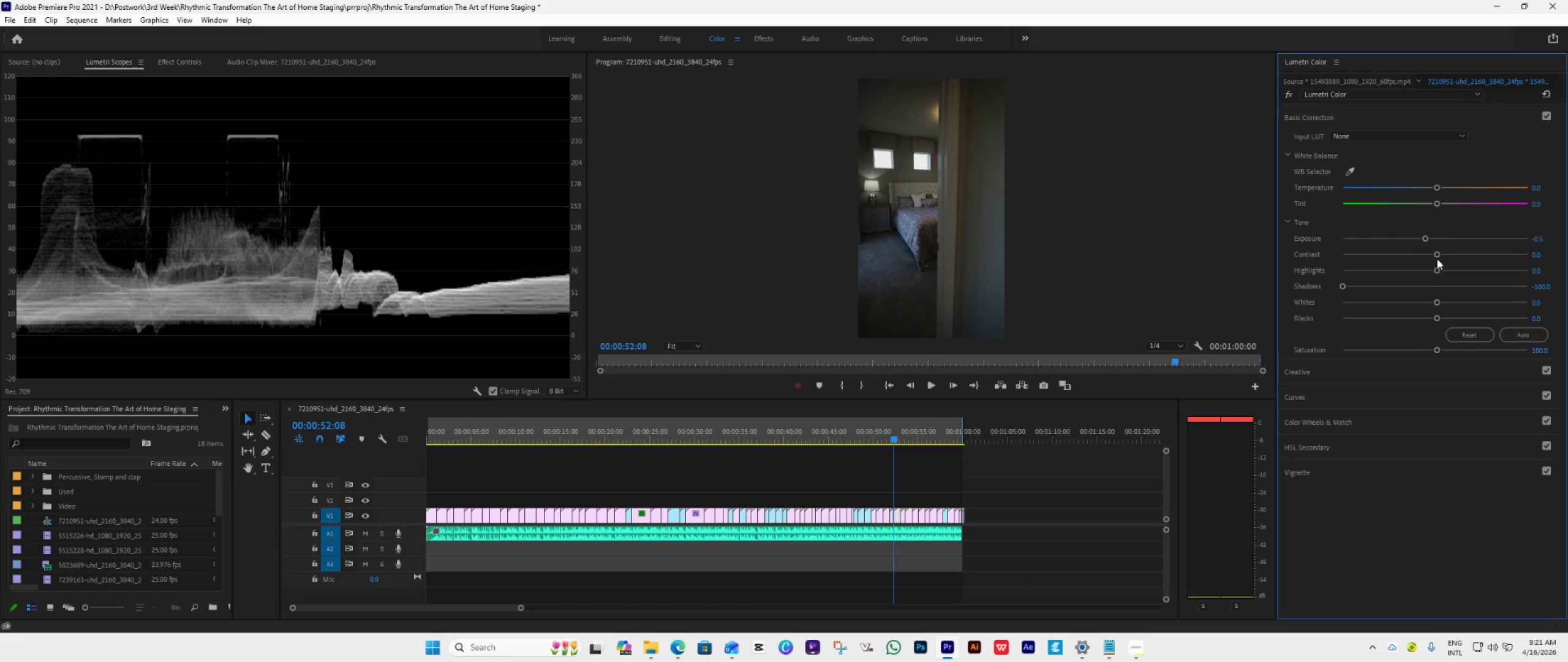 
left_click_drag(start_coordinate=[1437, 265], to_coordinate=[1545, 297])
 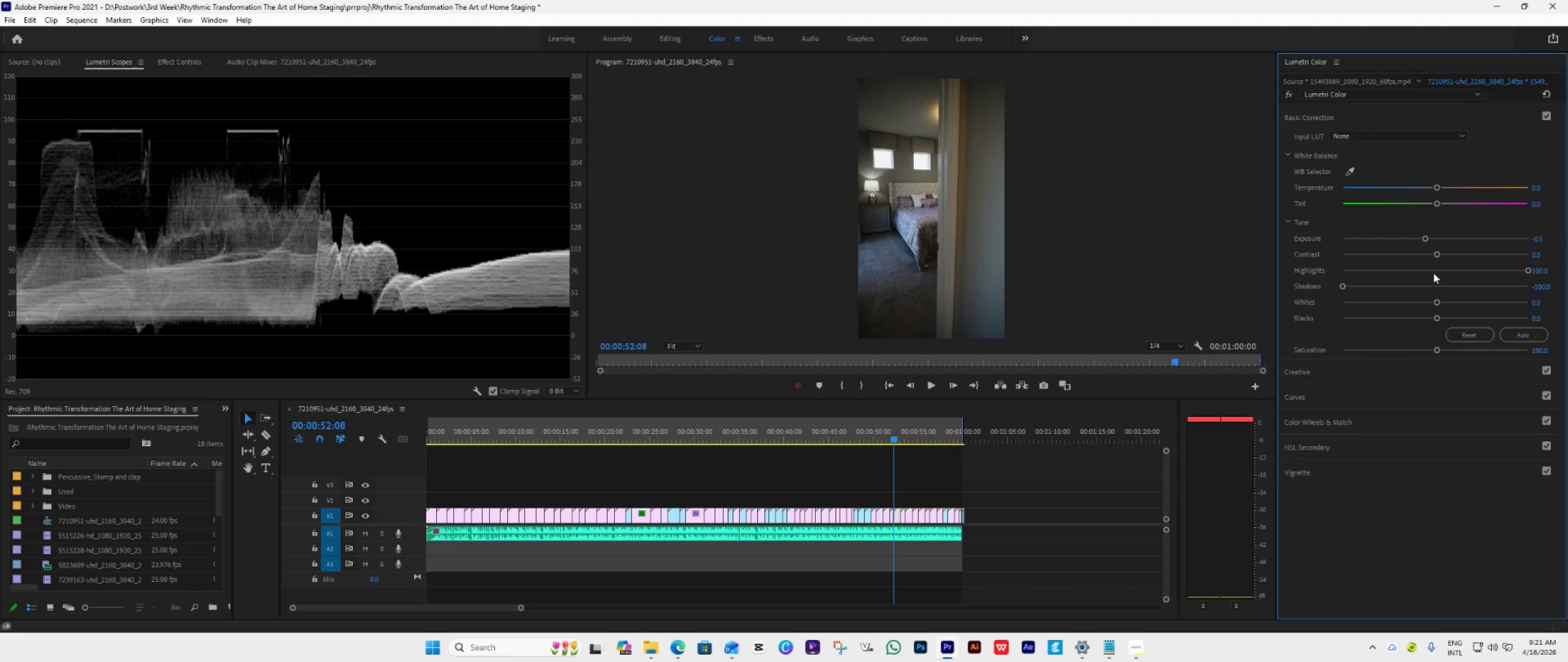 
key(ArrowDown)
 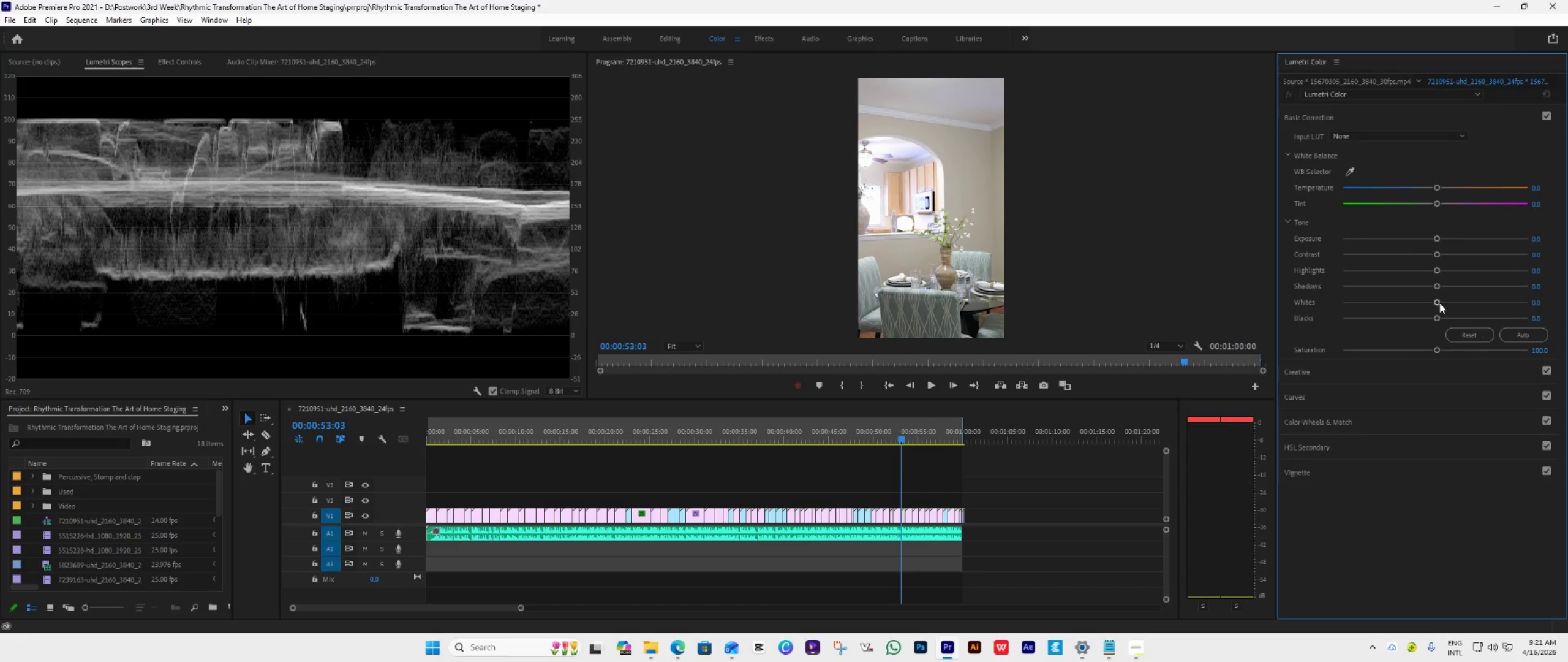 
left_click_drag(start_coordinate=[1436, 286], to_coordinate=[1269, 302])
 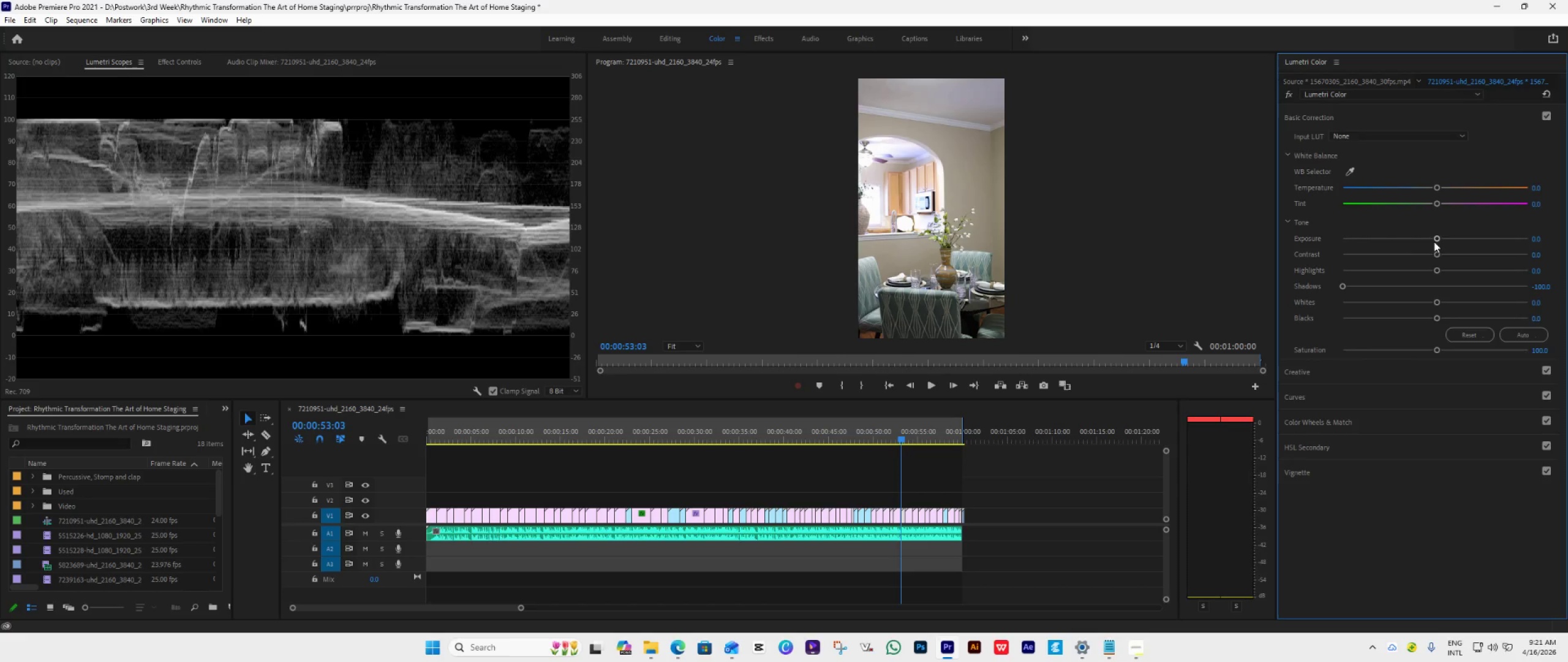 
left_click_drag(start_coordinate=[1434, 242], to_coordinate=[1422, 249])
 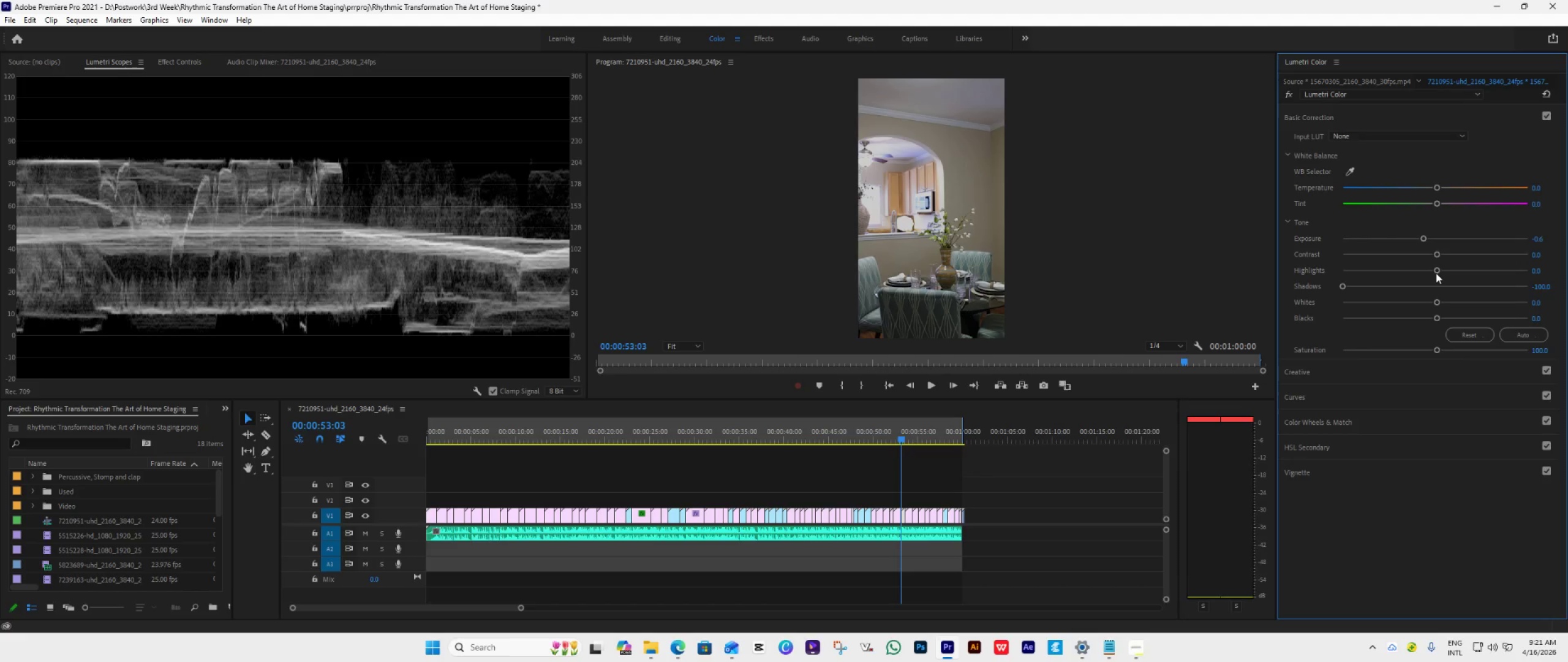 
left_click_drag(start_coordinate=[1436, 273], to_coordinate=[1535, 289])
 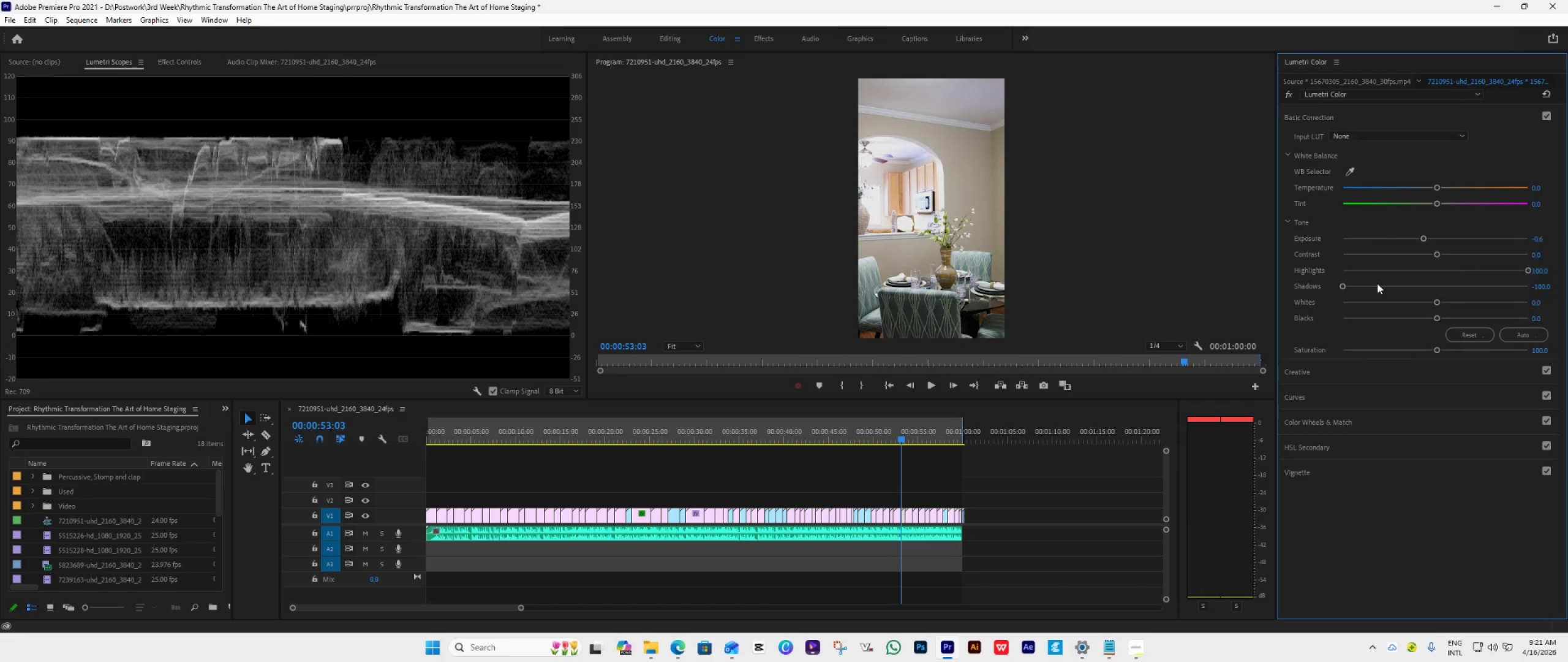 
key(ArrowDown)
 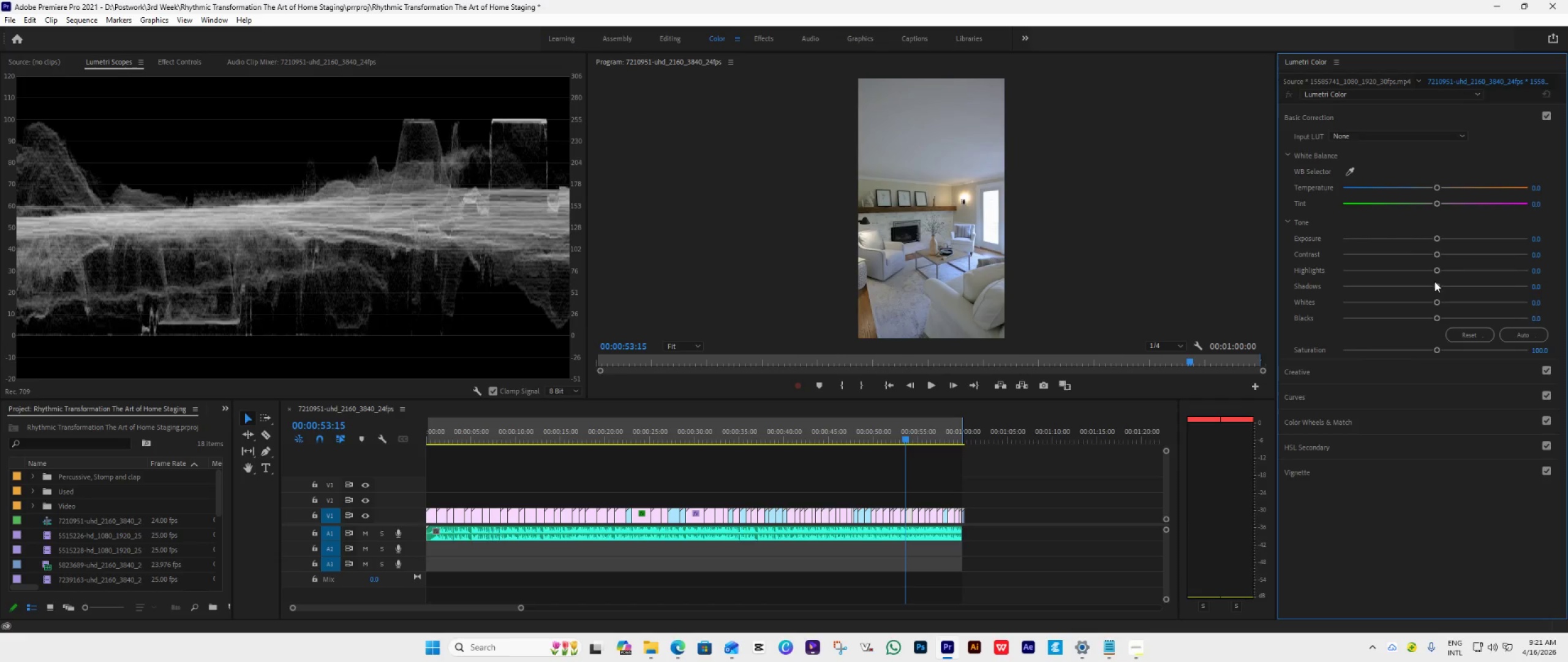 
left_click_drag(start_coordinate=[1438, 285], to_coordinate=[1307, 303])
 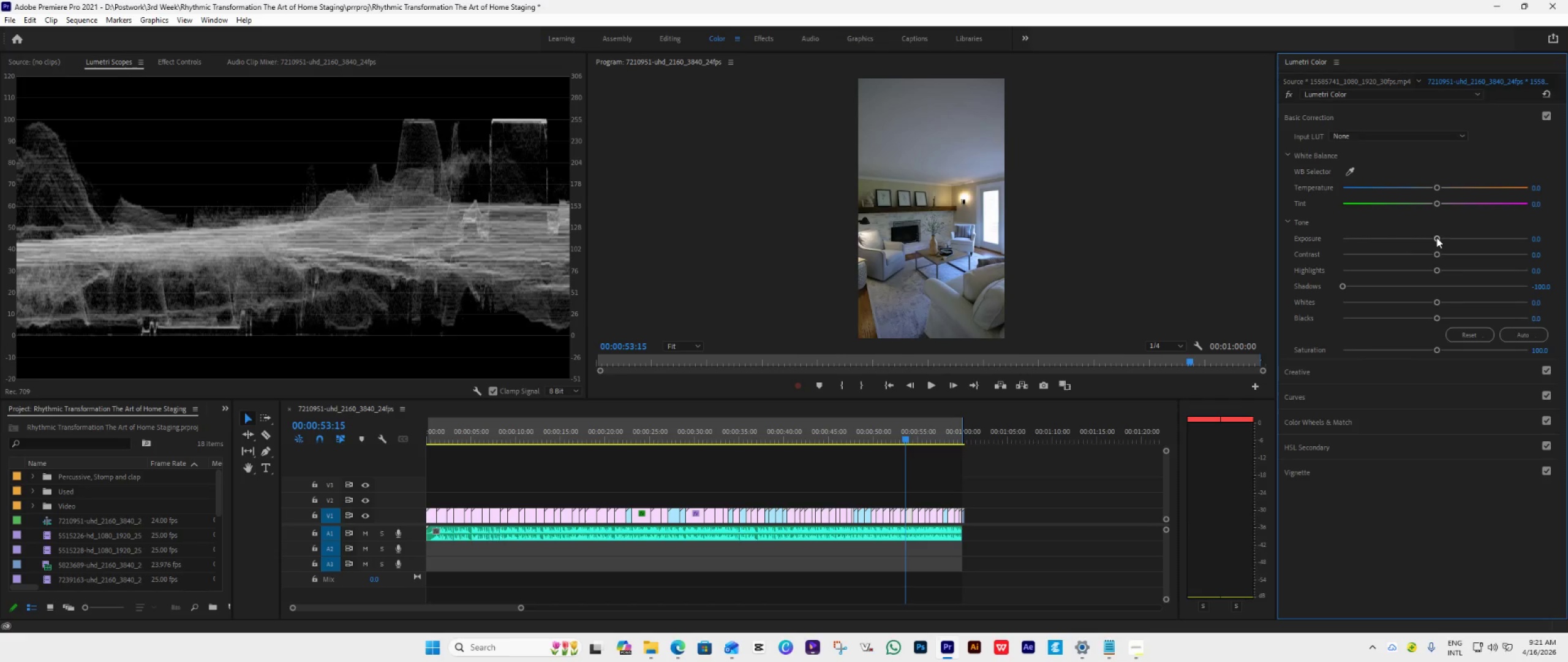 
left_click_drag(start_coordinate=[1436, 237], to_coordinate=[1421, 246])
 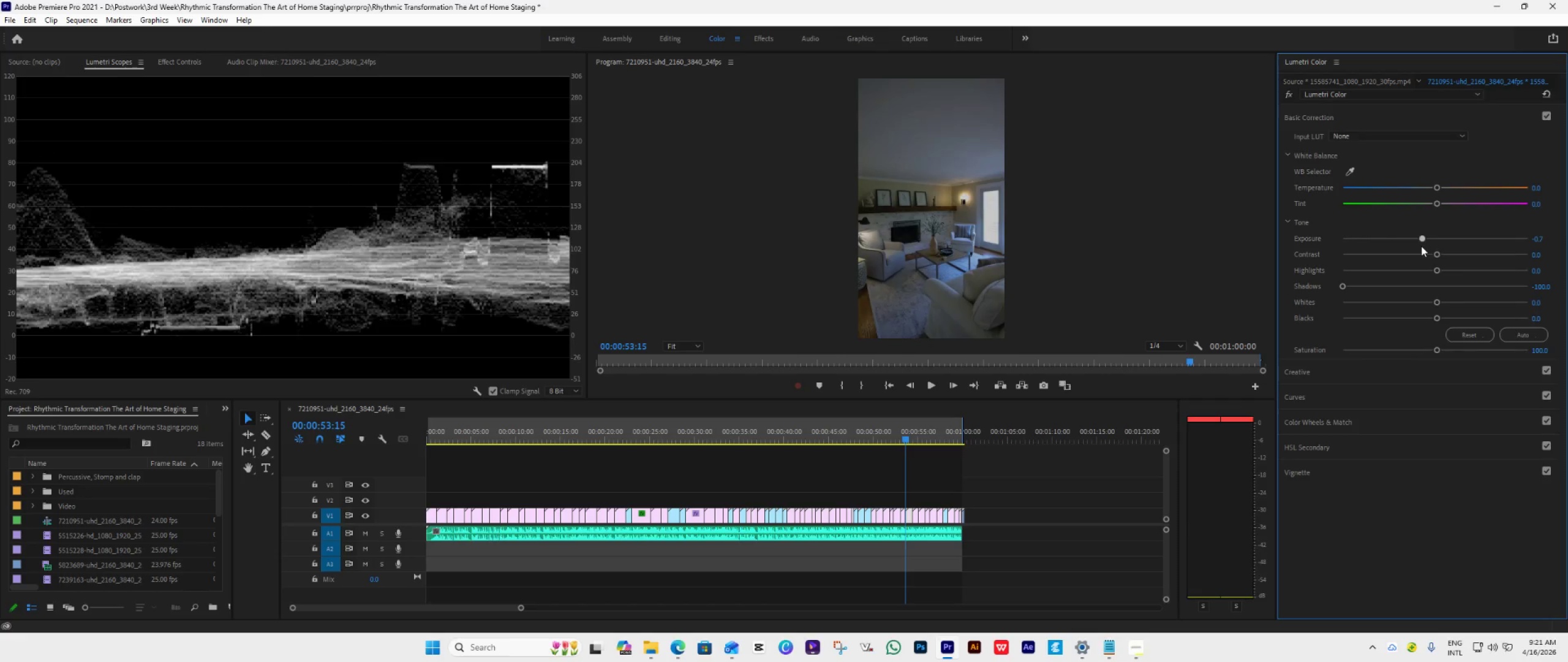 
left_click([1421, 246])
 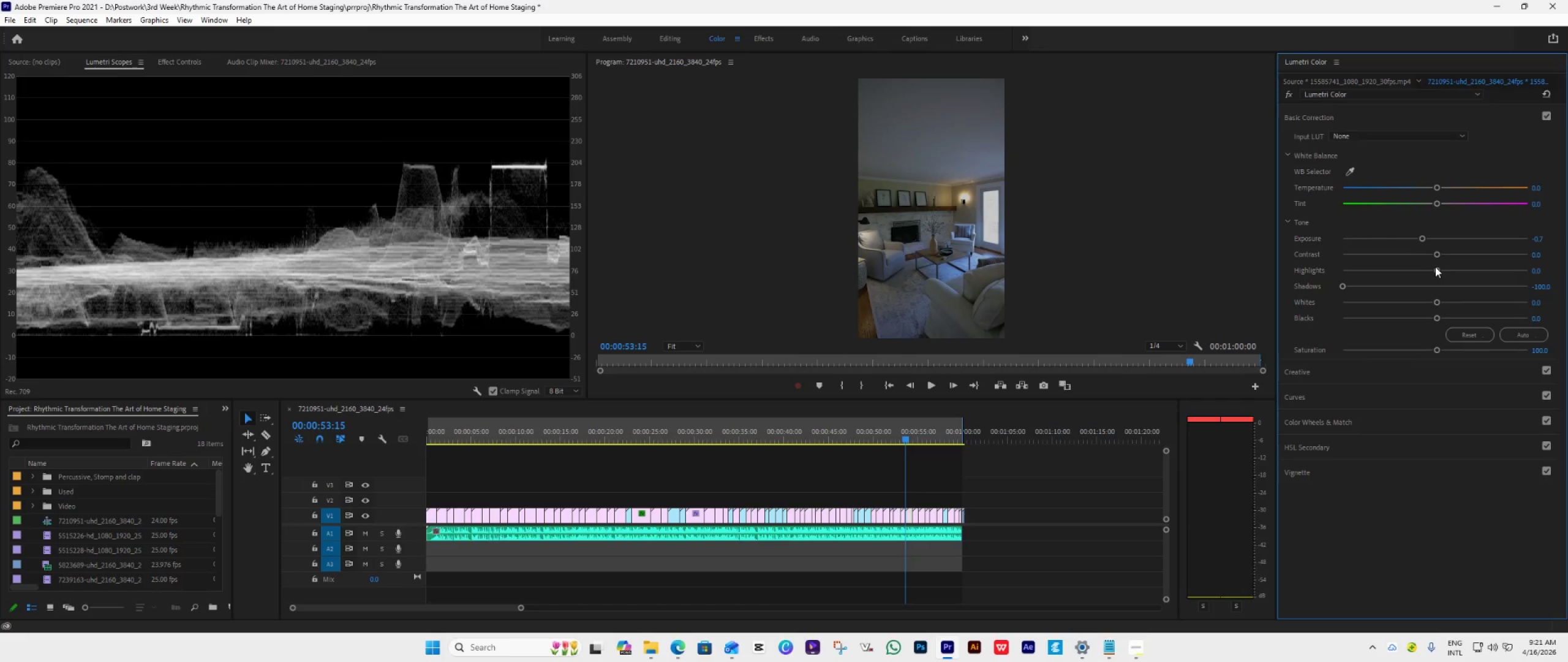 
left_click_drag(start_coordinate=[1435, 267], to_coordinate=[1517, 286])
 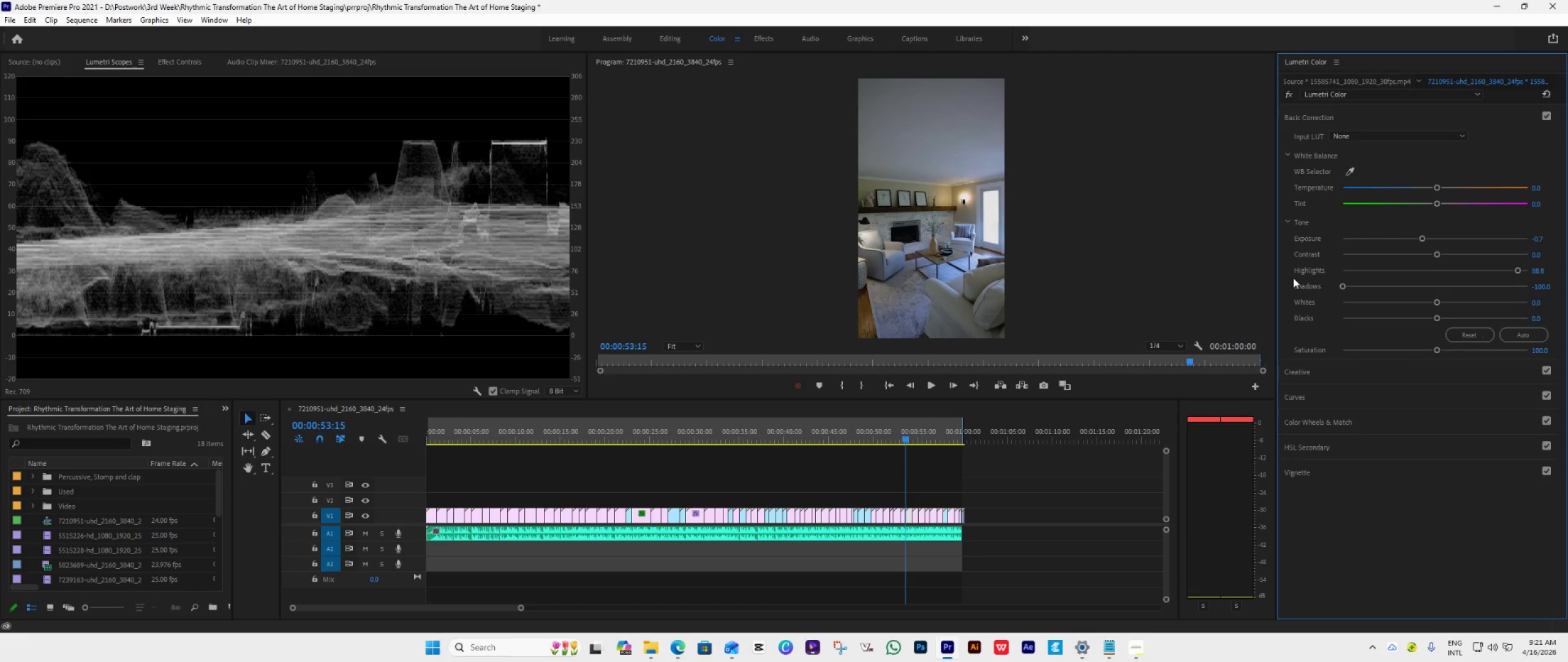 
key(ArrowDown)
 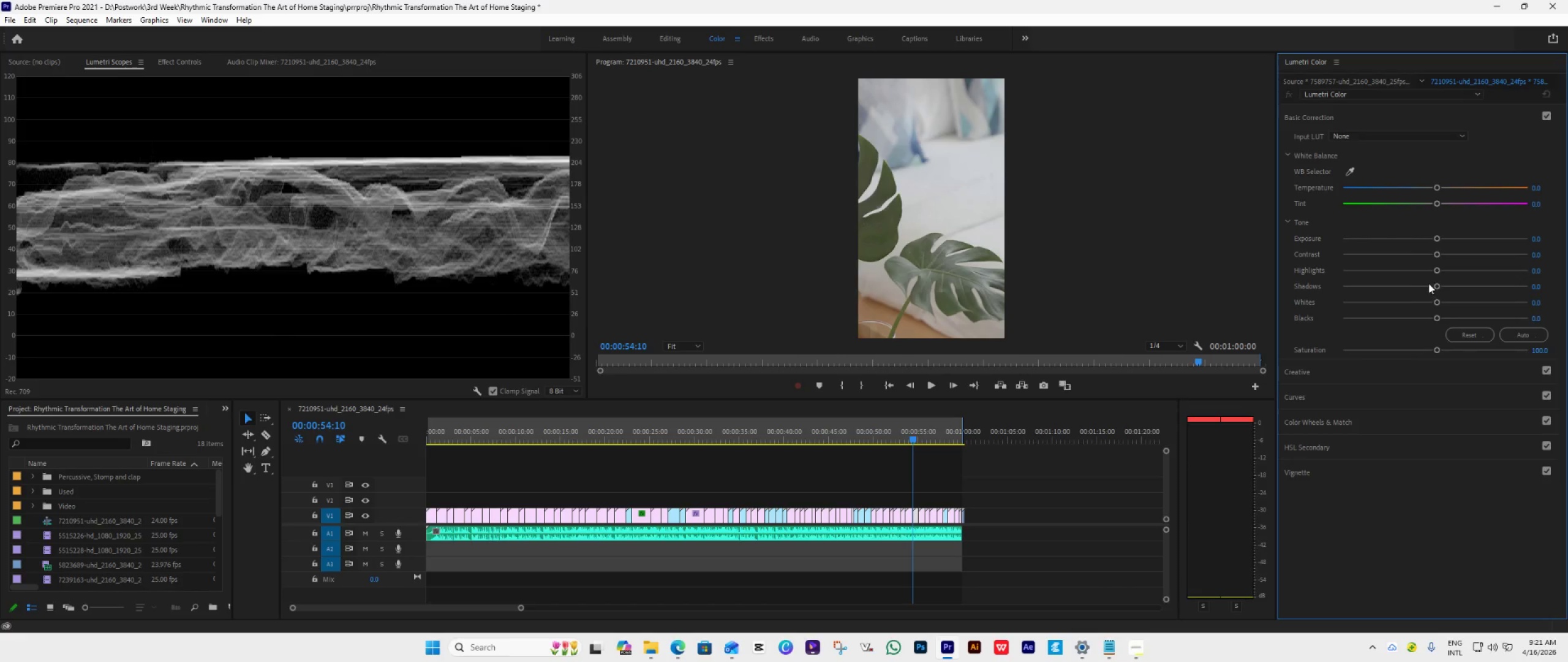 
left_click_drag(start_coordinate=[1434, 284], to_coordinate=[1300, 310])
 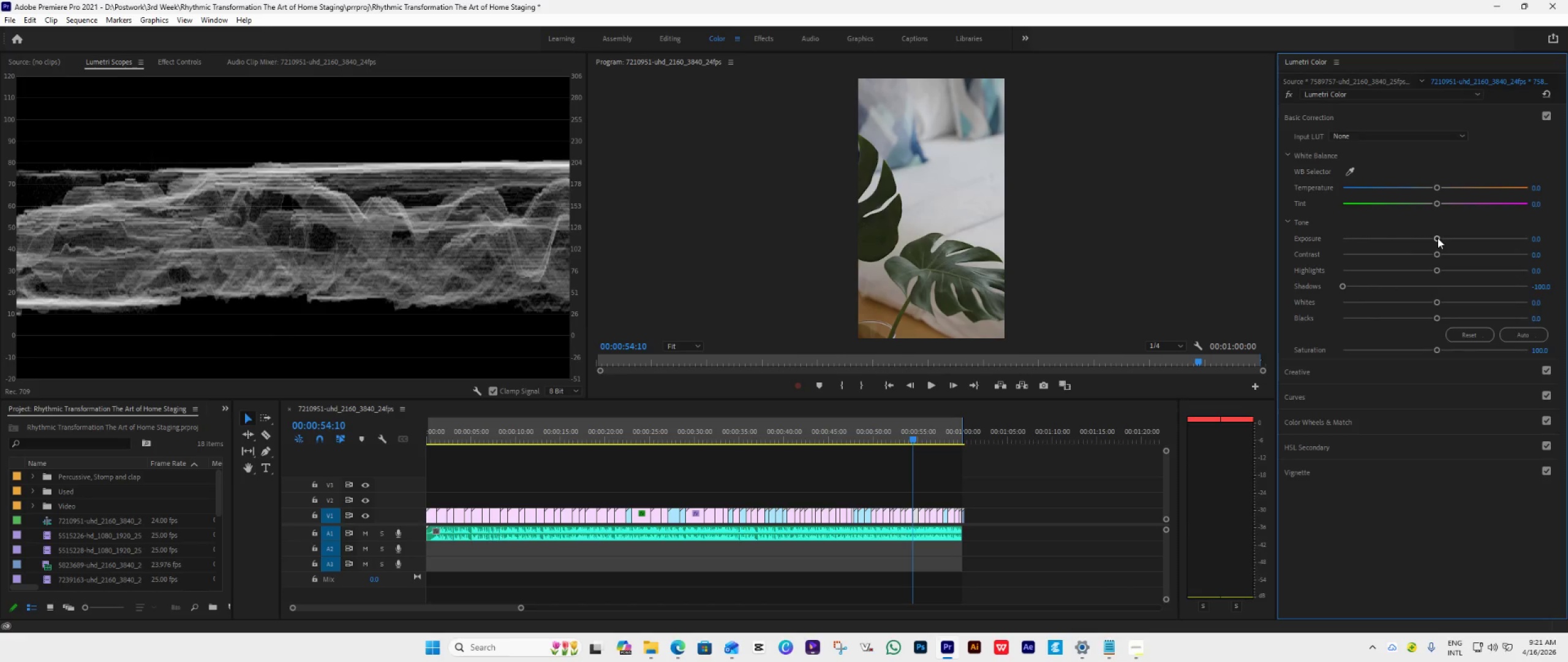 
left_click_drag(start_coordinate=[1438, 237], to_coordinate=[1433, 239])
 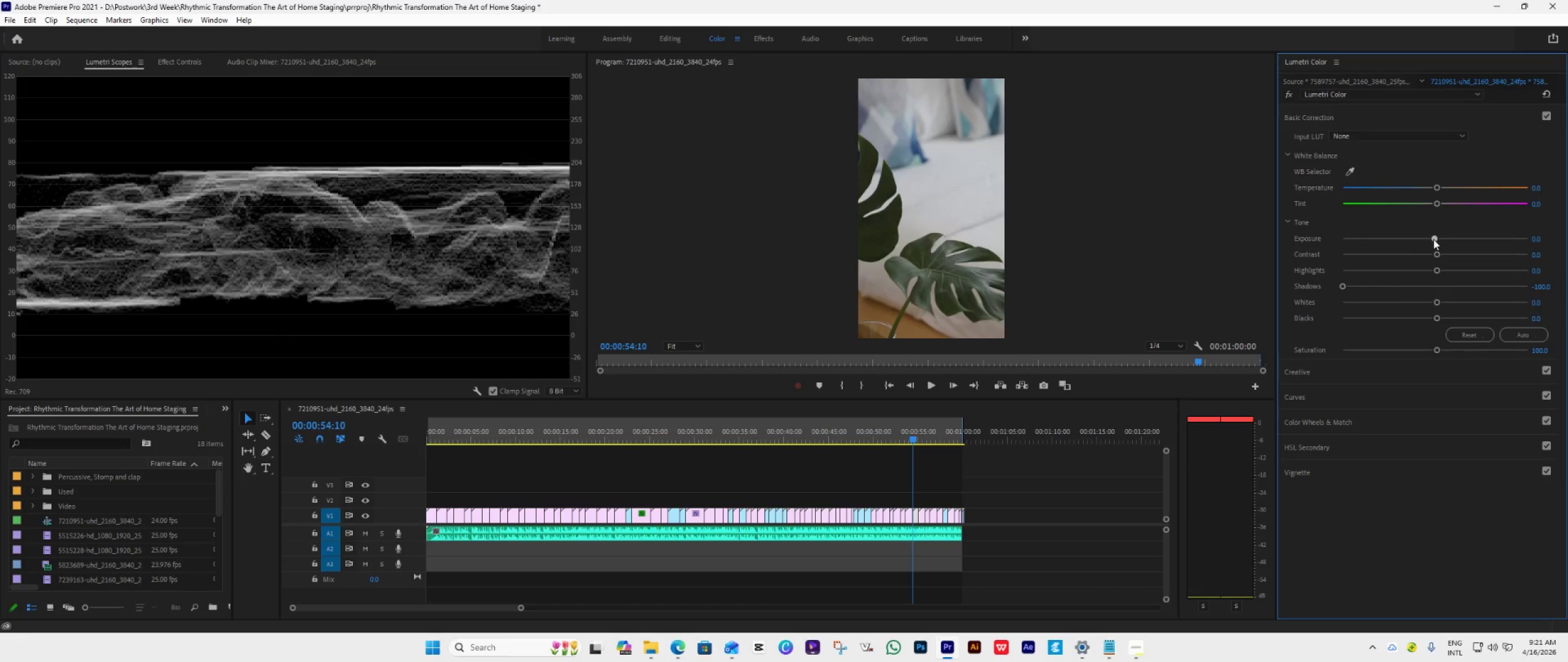 
left_click([1433, 239])
 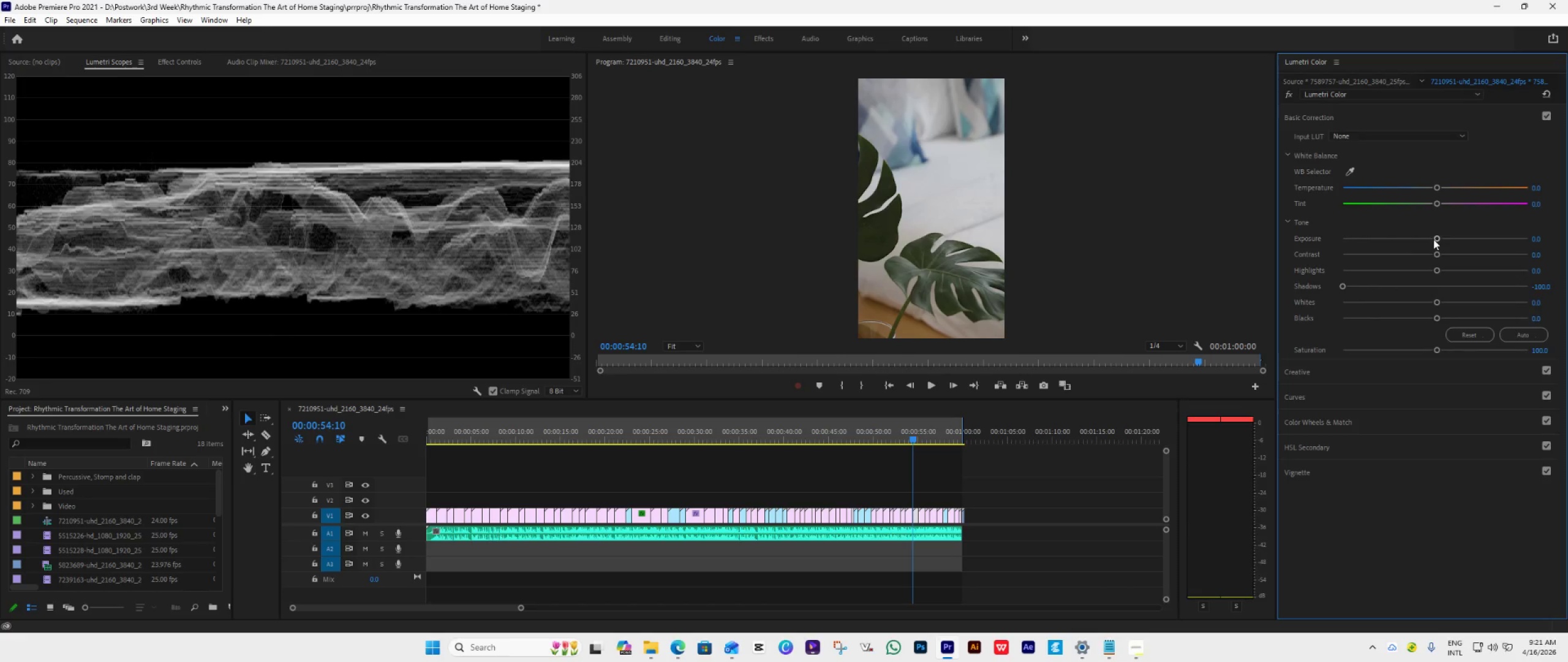 
double_click([1433, 239])
 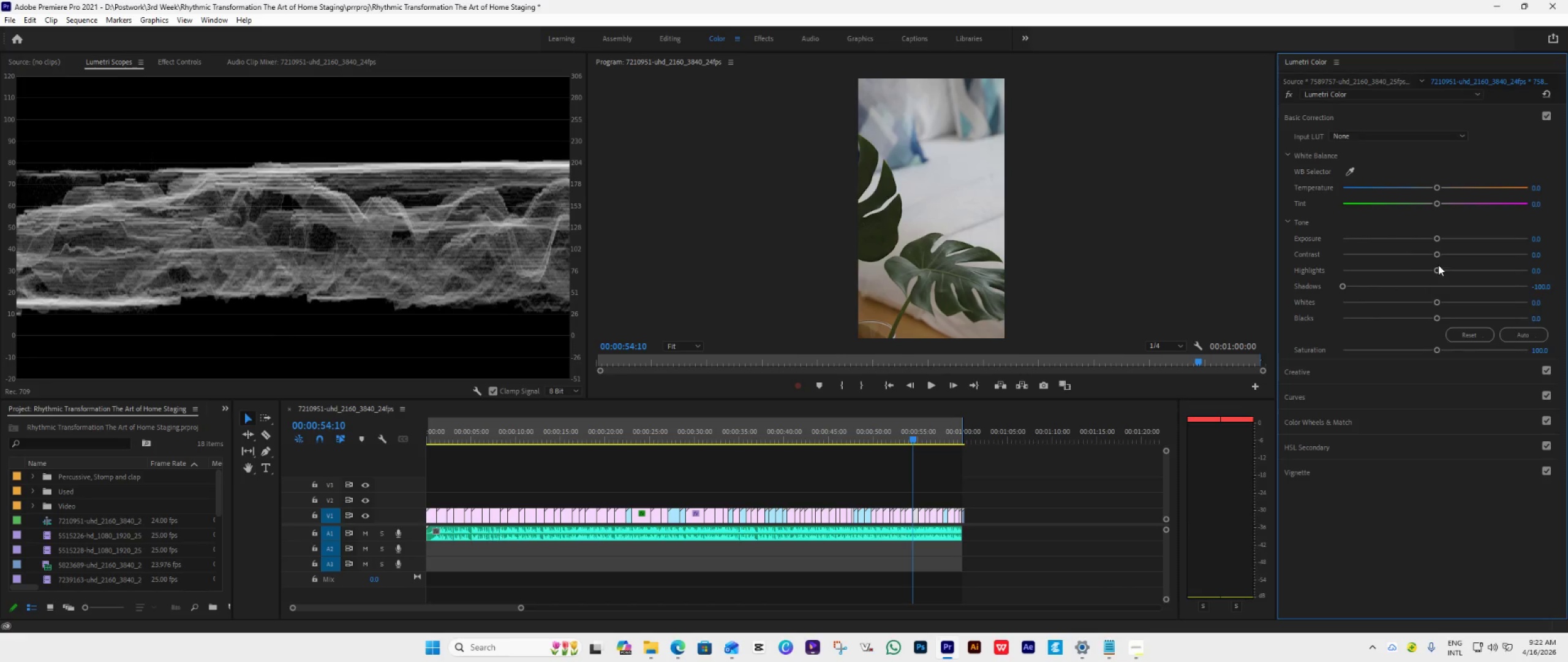 
left_click_drag(start_coordinate=[1438, 265], to_coordinate=[1446, 268])
 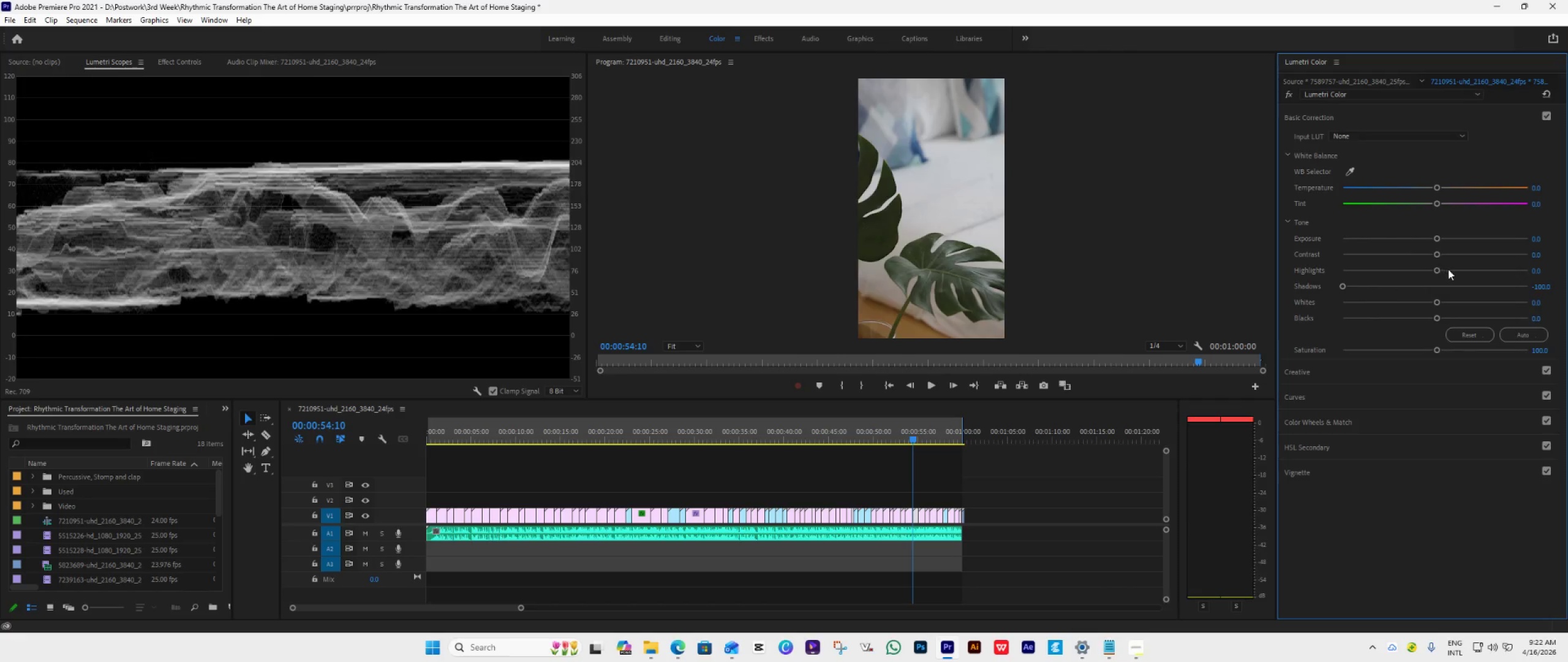 
left_click_drag(start_coordinate=[1447, 268], to_coordinate=[1504, 285])
 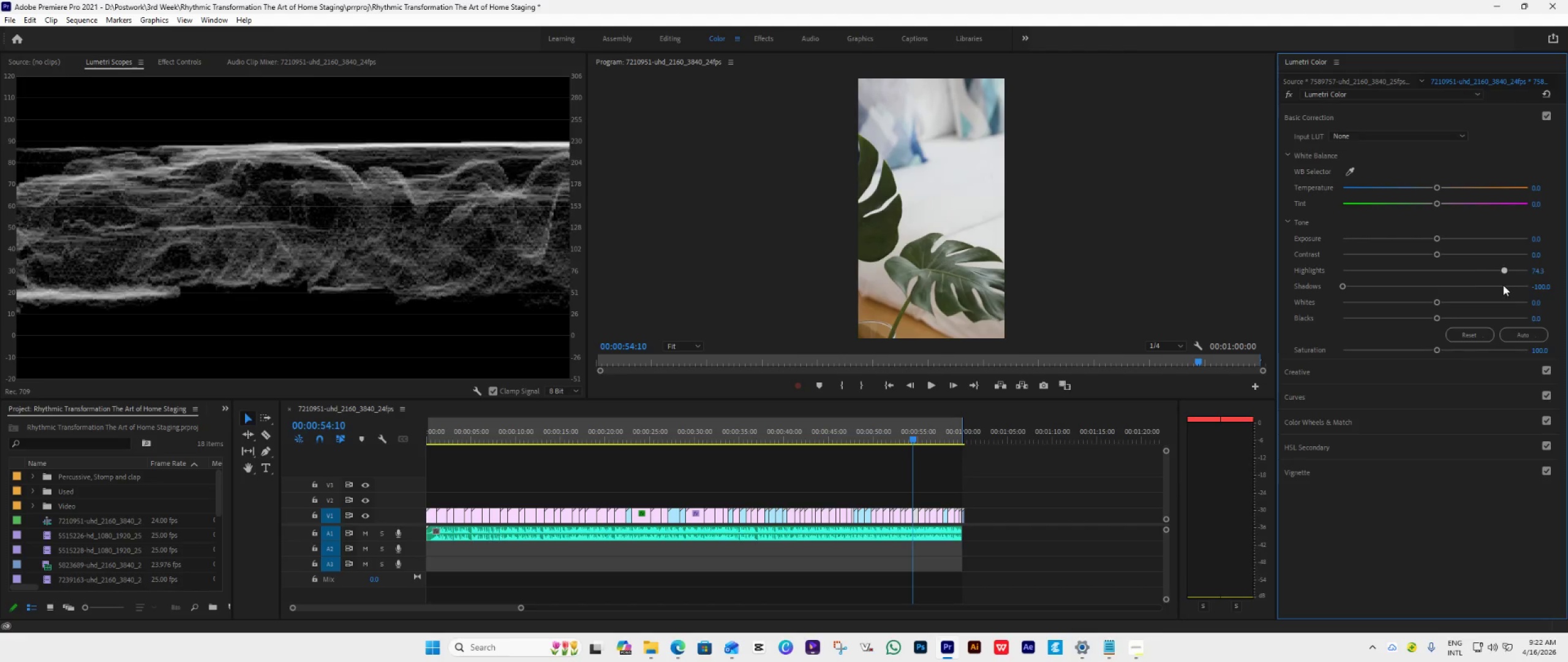 
left_click_drag(start_coordinate=[1505, 285], to_coordinate=[1519, 289])
 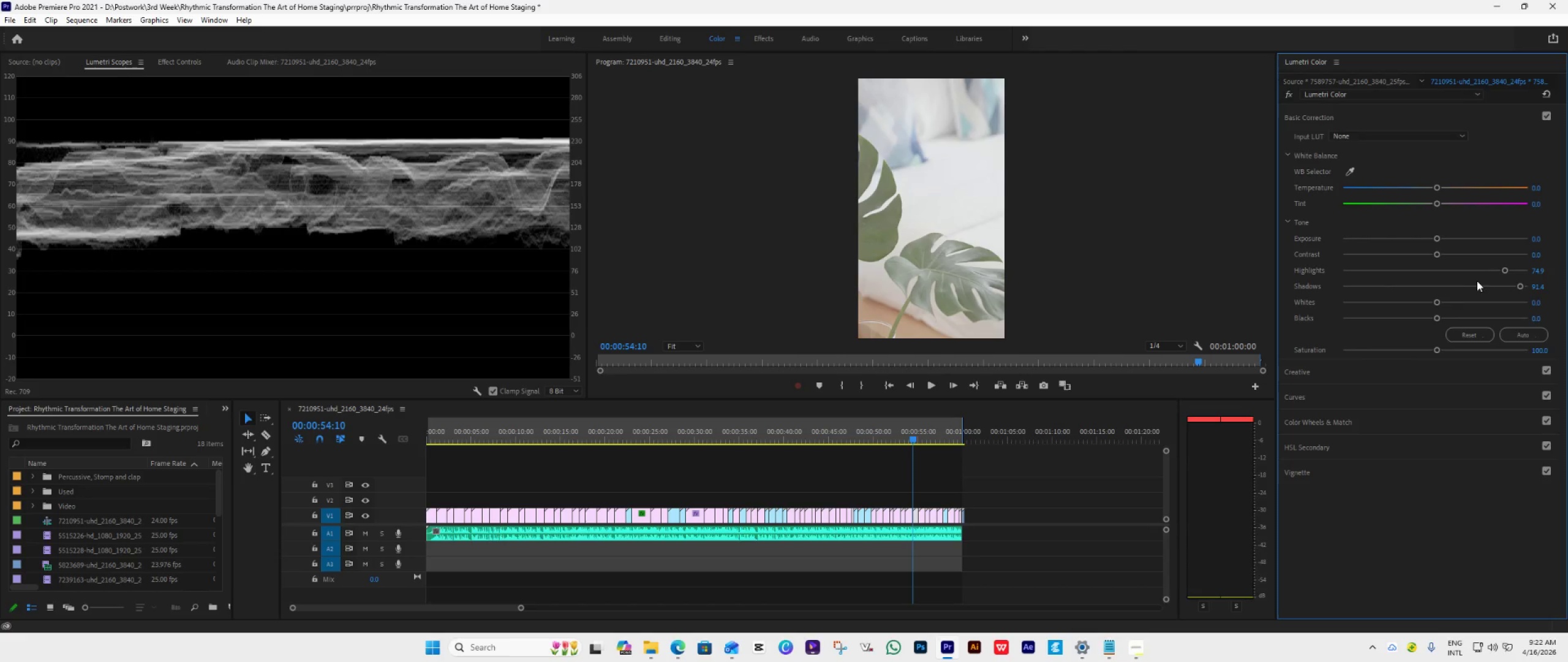 
left_click_drag(start_coordinate=[1519, 286], to_coordinate=[1208, 305])
 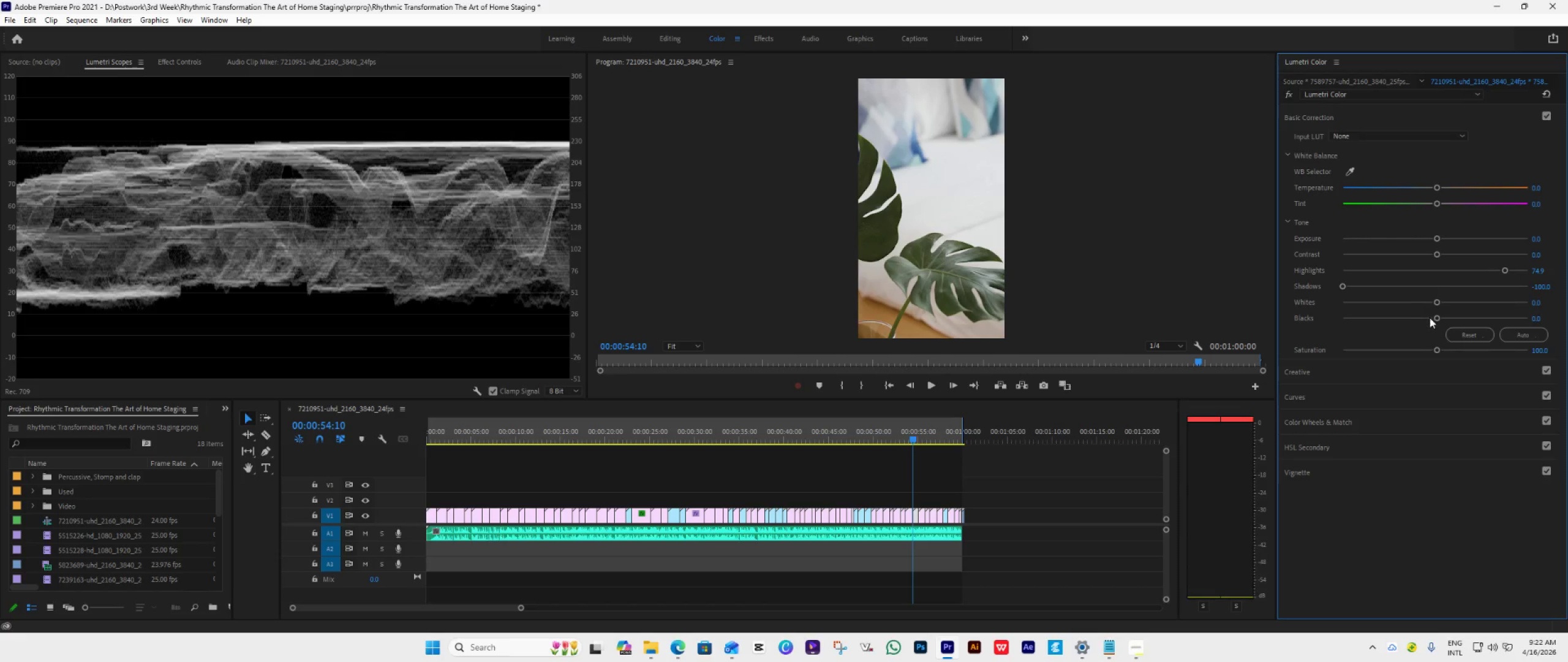 
left_click_drag(start_coordinate=[1438, 314], to_coordinate=[1325, 347])
 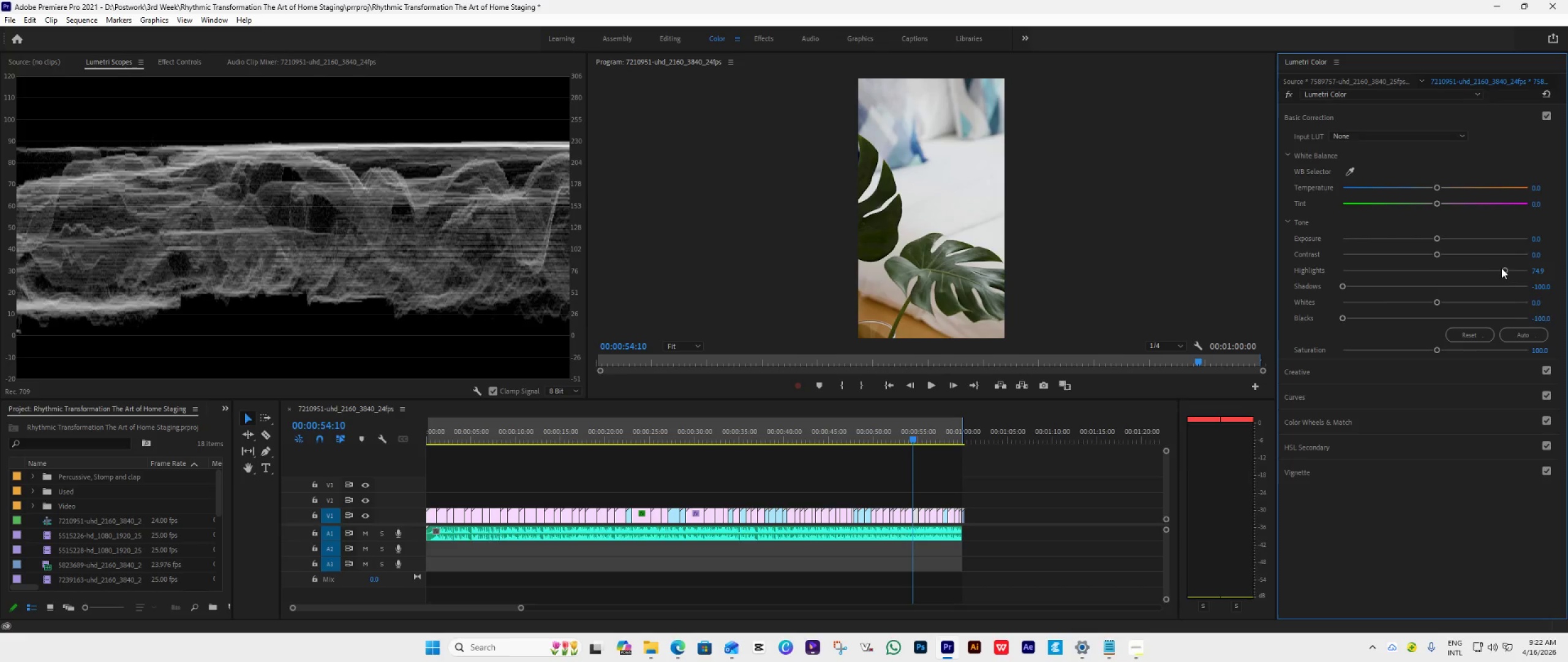 
wait(6.06)
 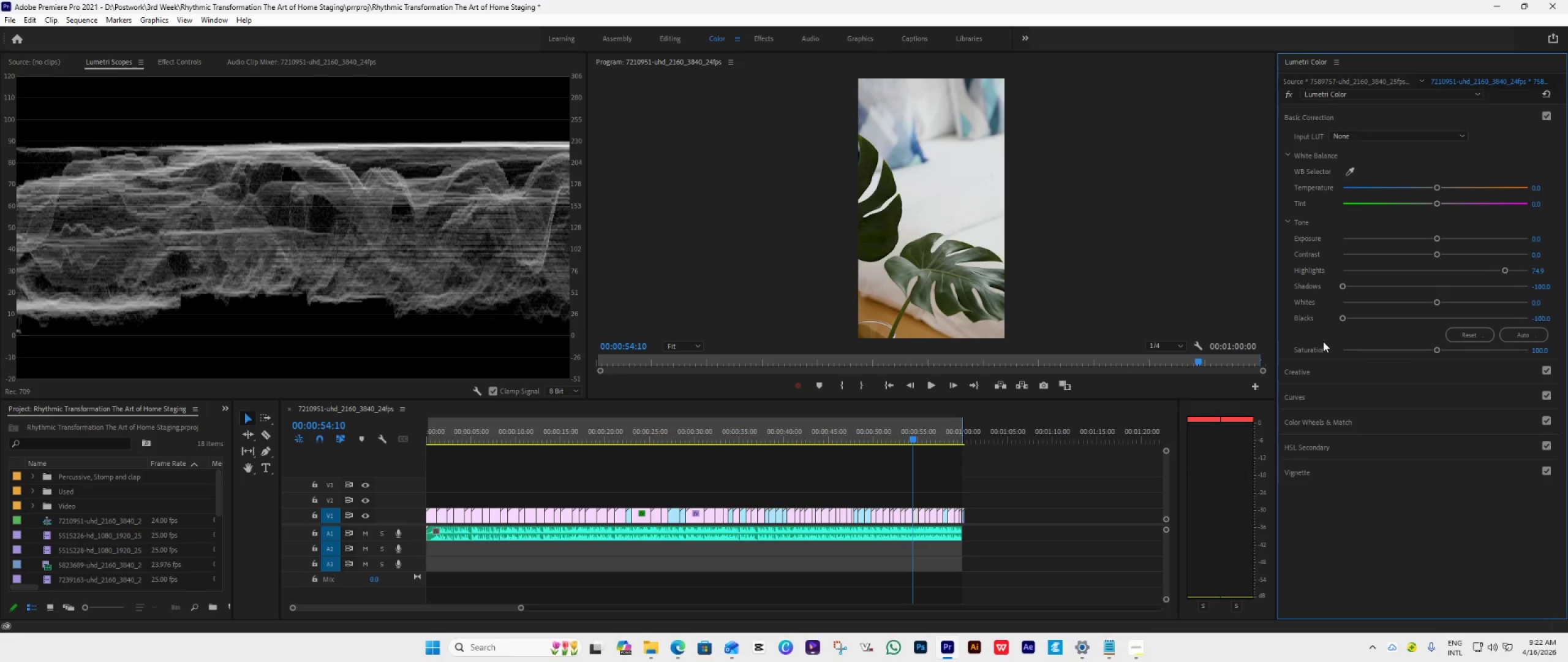 
left_click_drag(start_coordinate=[1440, 238], to_coordinate=[1428, 245])
 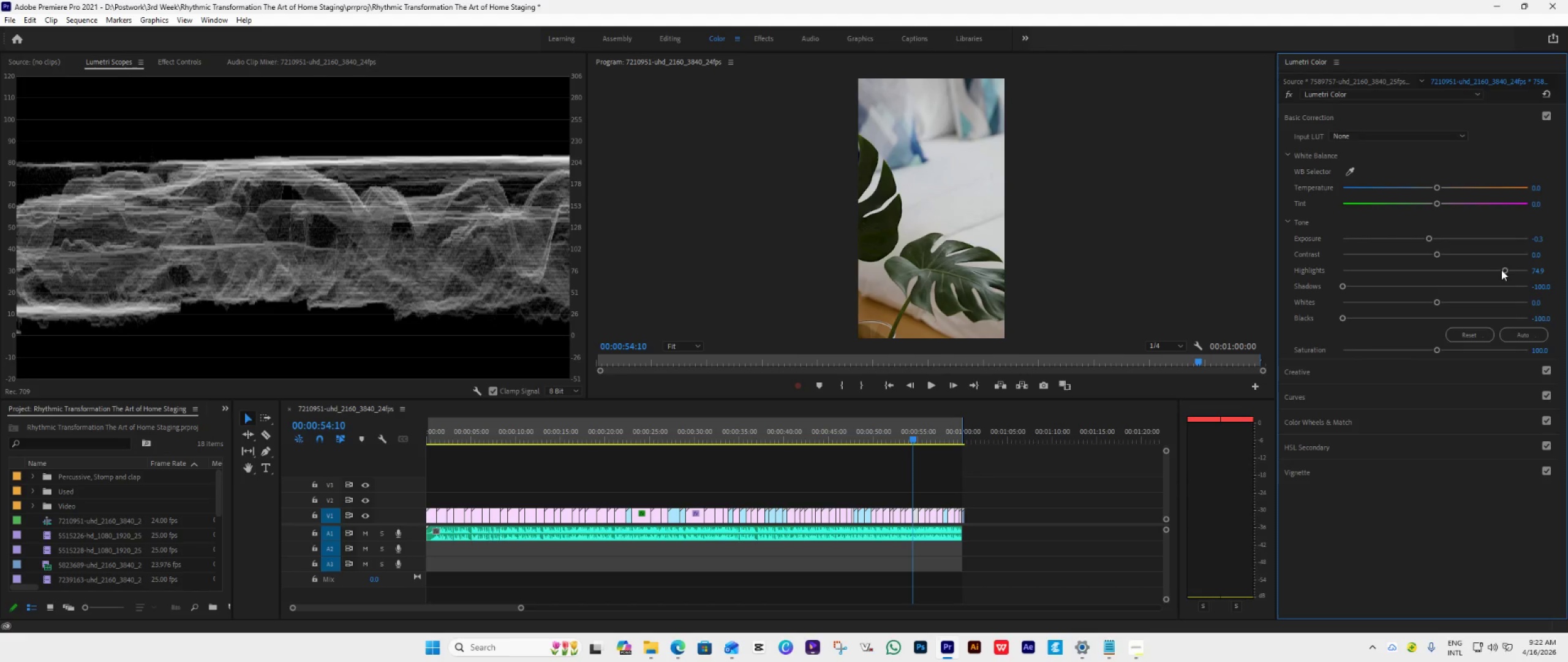 
left_click_drag(start_coordinate=[1503, 270], to_coordinate=[1567, 302])
 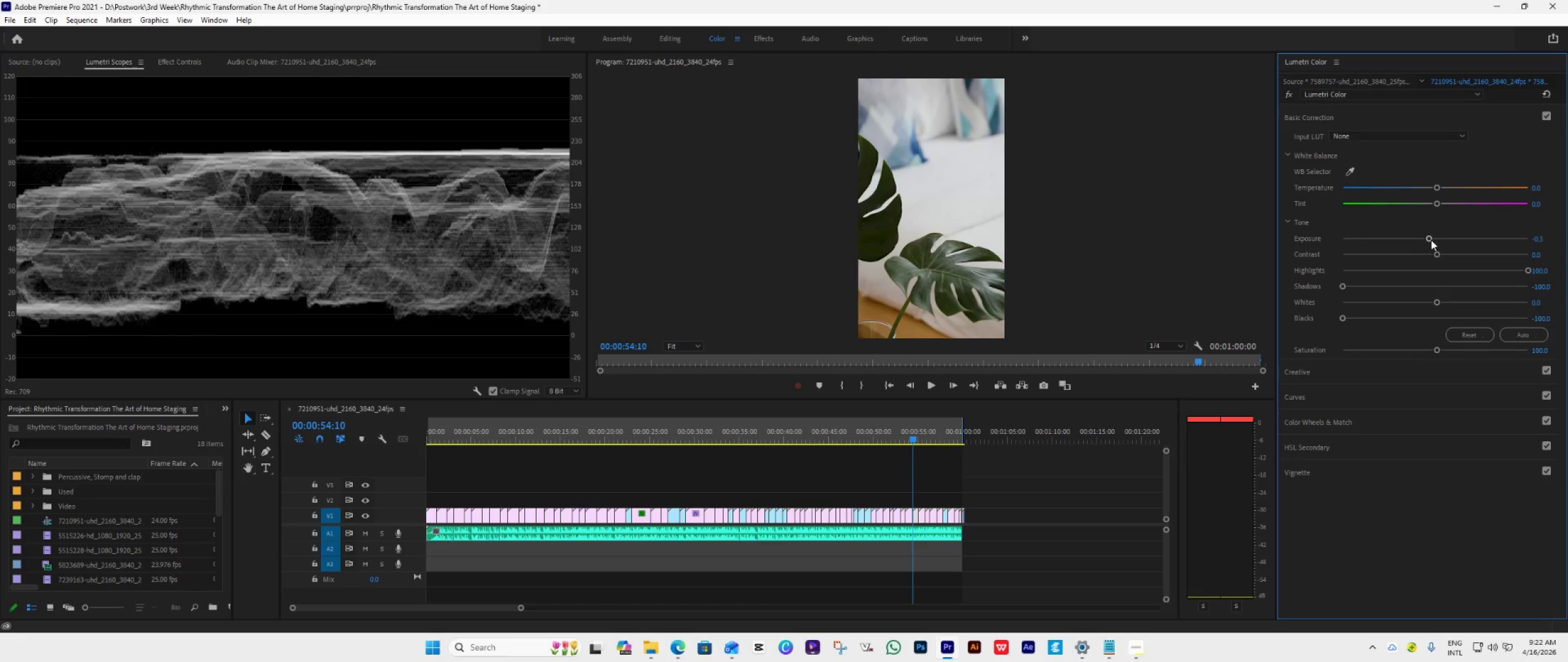 
left_click_drag(start_coordinate=[1431, 240], to_coordinate=[1434, 241])
 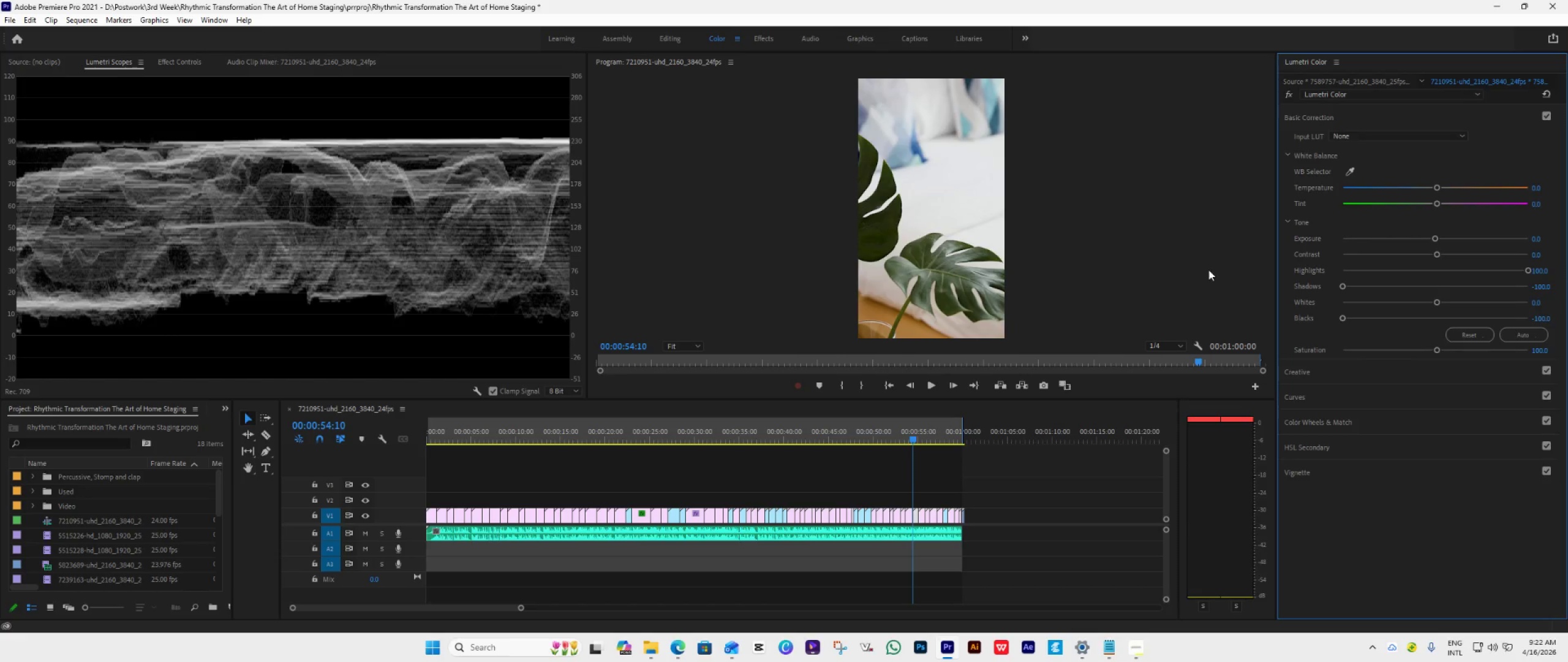 
key(ArrowDown)
 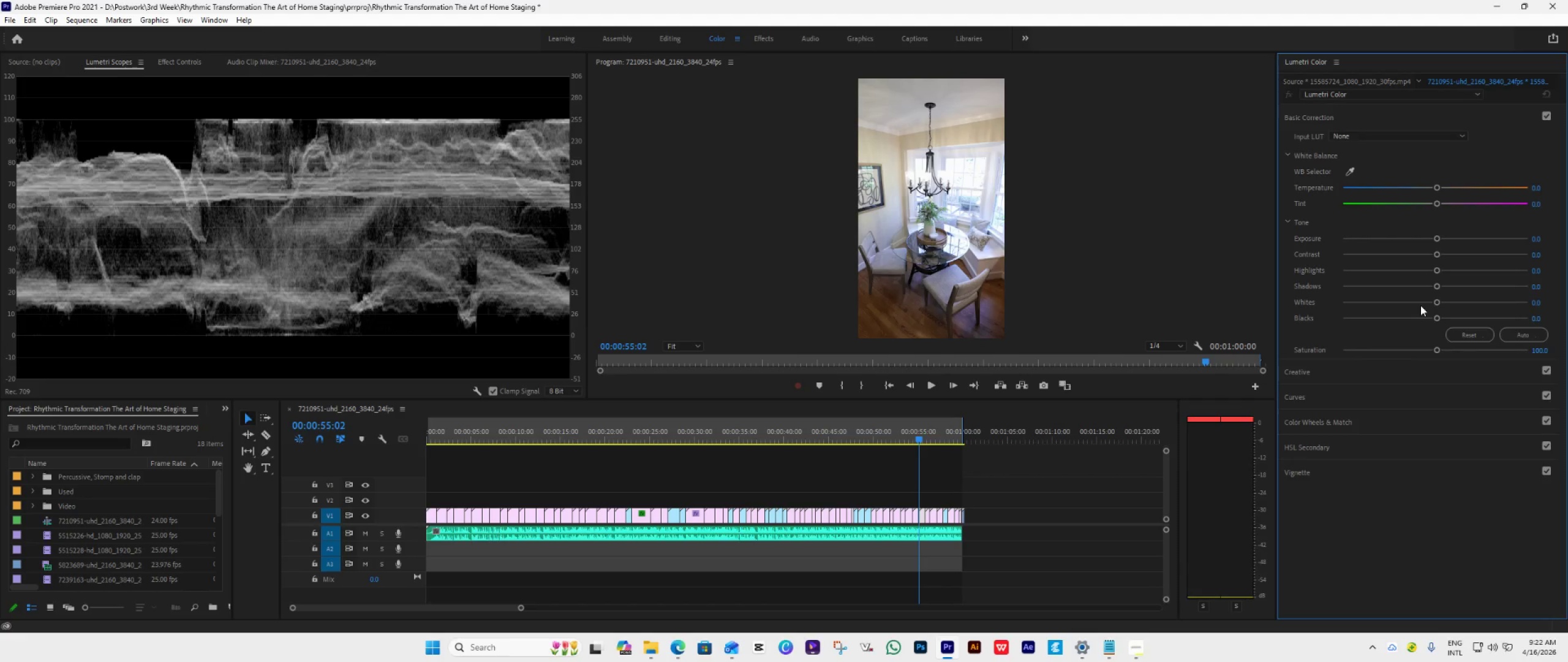 
wait(6.1)
 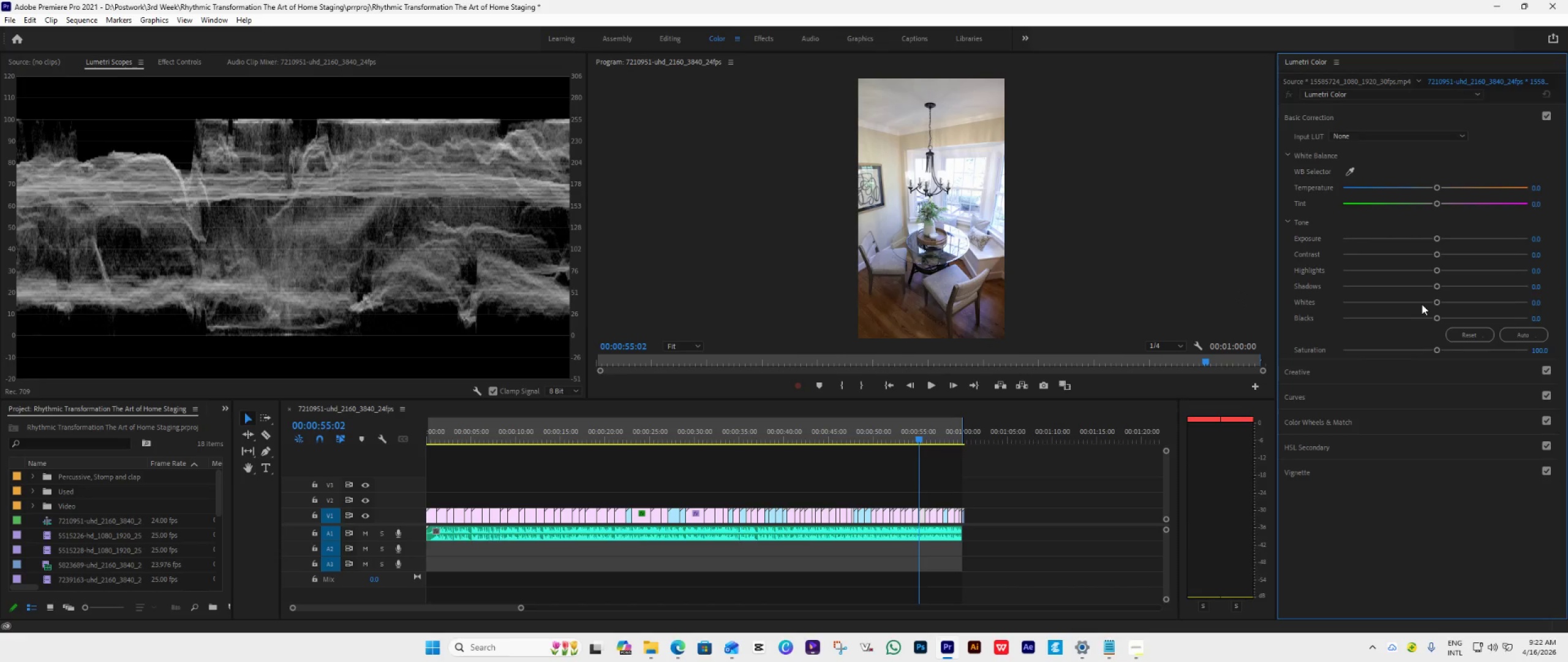 
left_click_drag(start_coordinate=[1438, 286], to_coordinate=[1283, 314])
 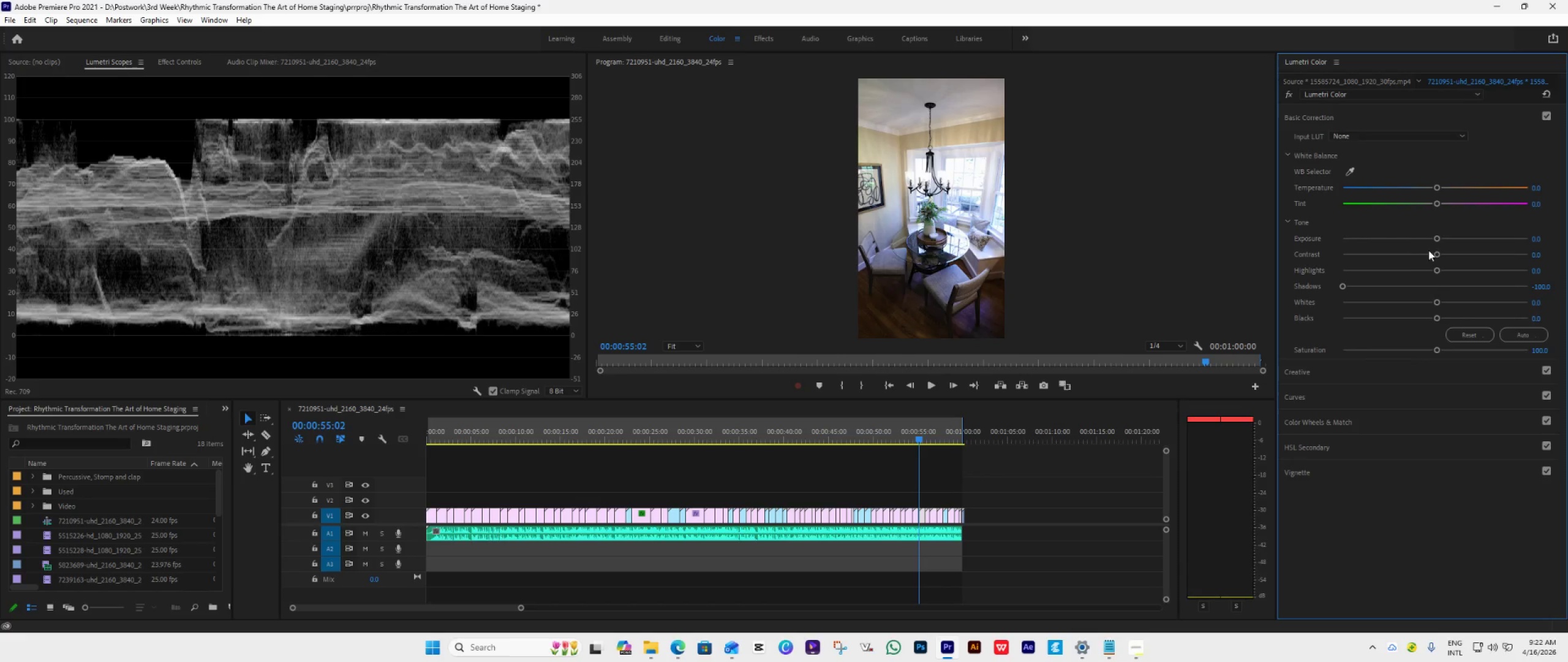 
left_click_drag(start_coordinate=[1434, 236], to_coordinate=[1422, 242])
 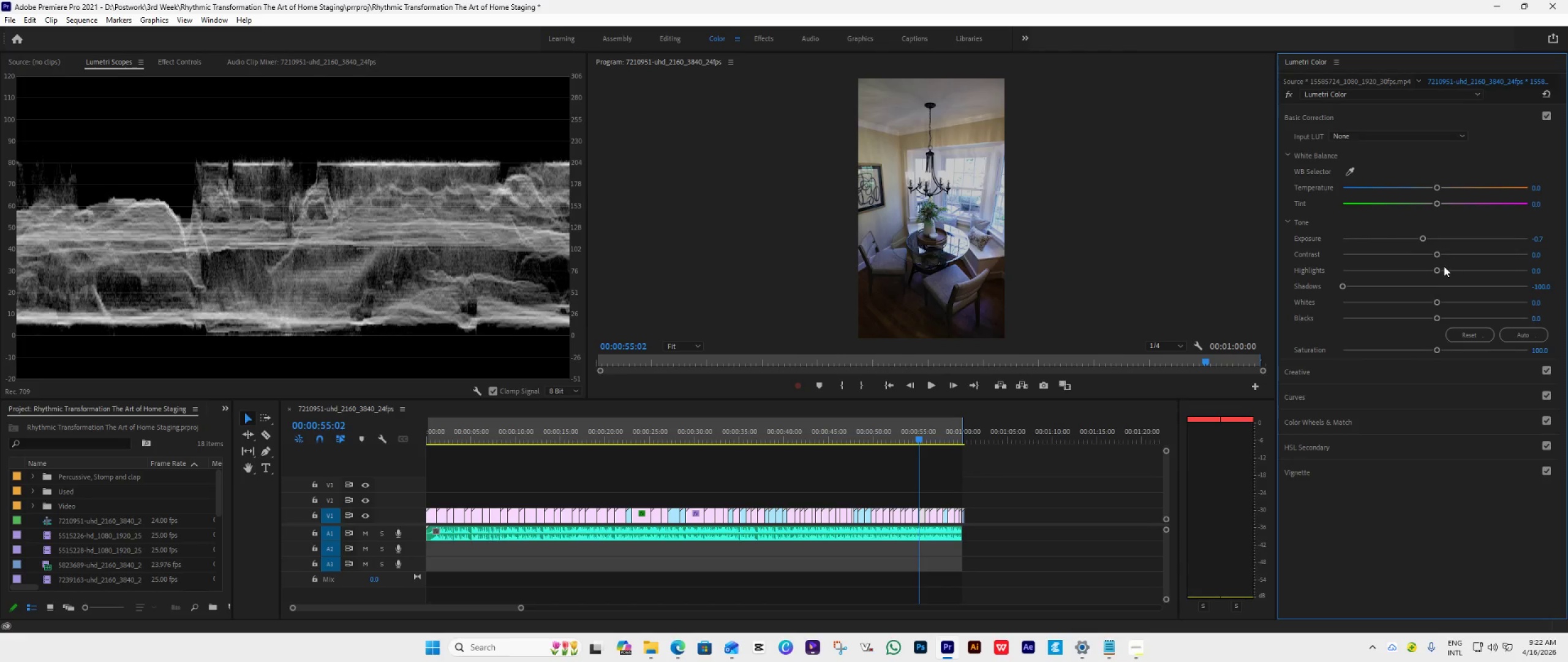 
left_click_drag(start_coordinate=[1439, 268], to_coordinate=[1513, 287])
 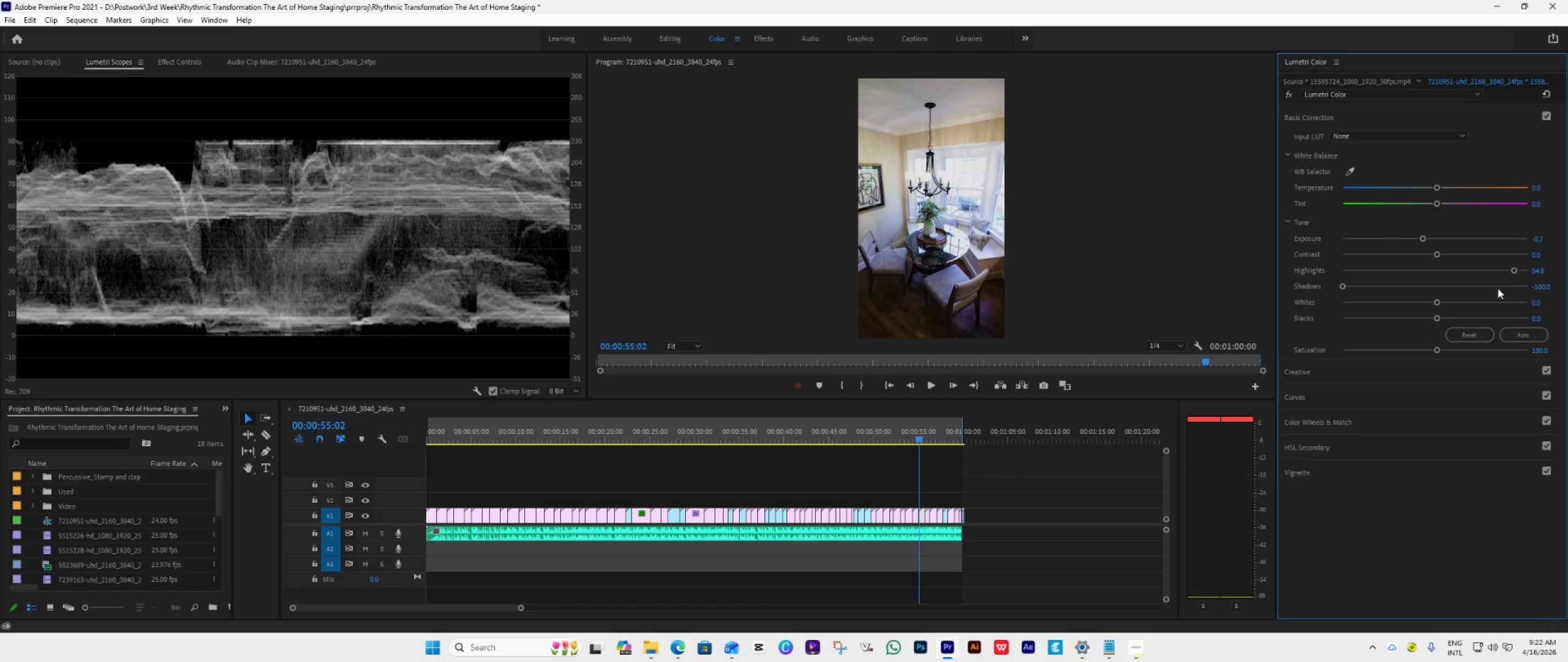 
key(ArrowDown)
 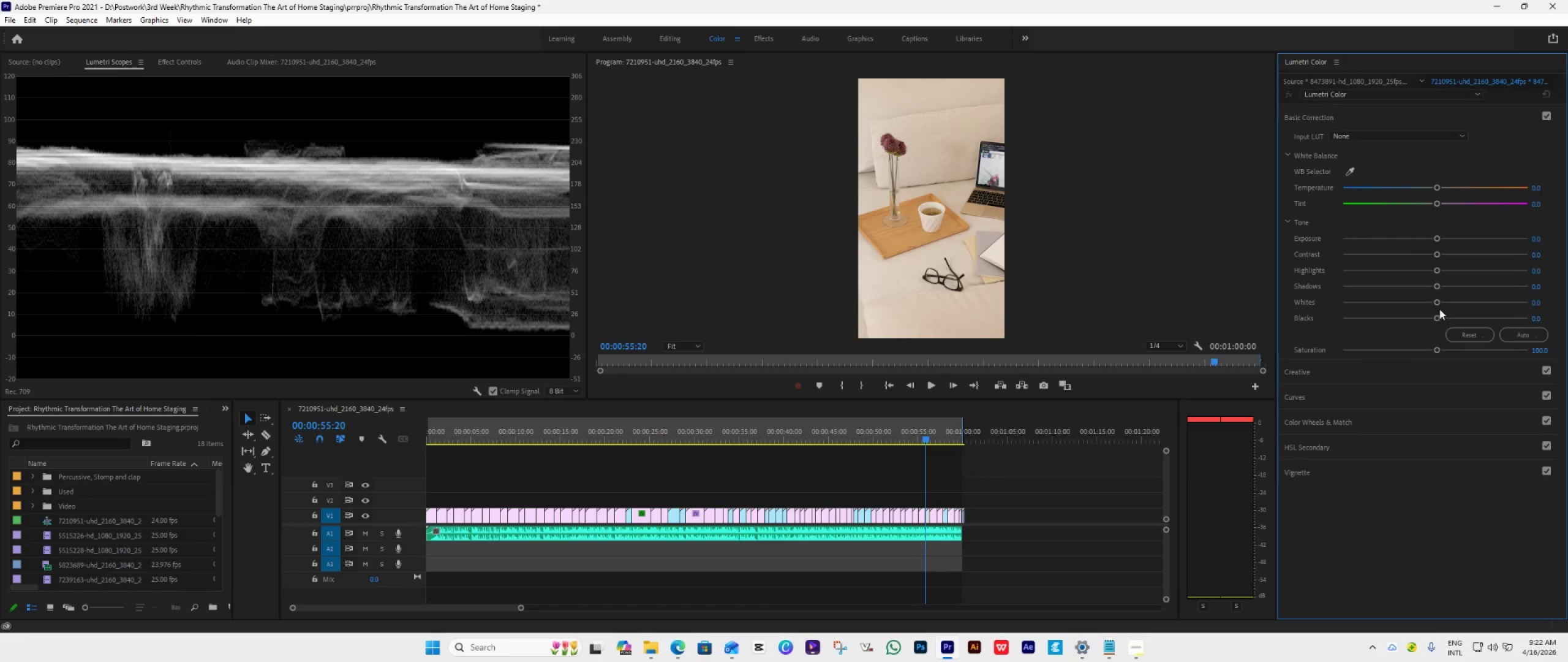 
left_click_drag(start_coordinate=[1436, 288], to_coordinate=[1319, 322])
 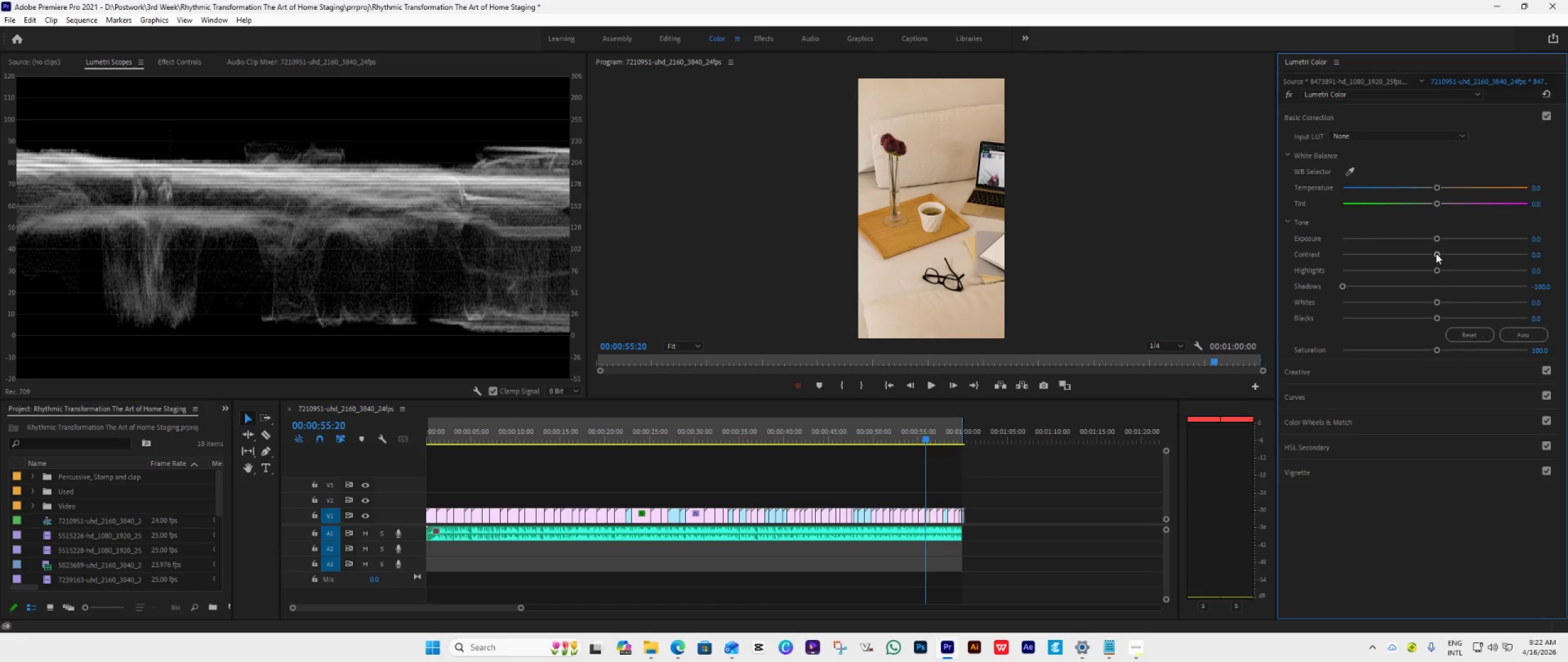 
left_click_drag(start_coordinate=[1438, 238], to_coordinate=[1429, 244])
 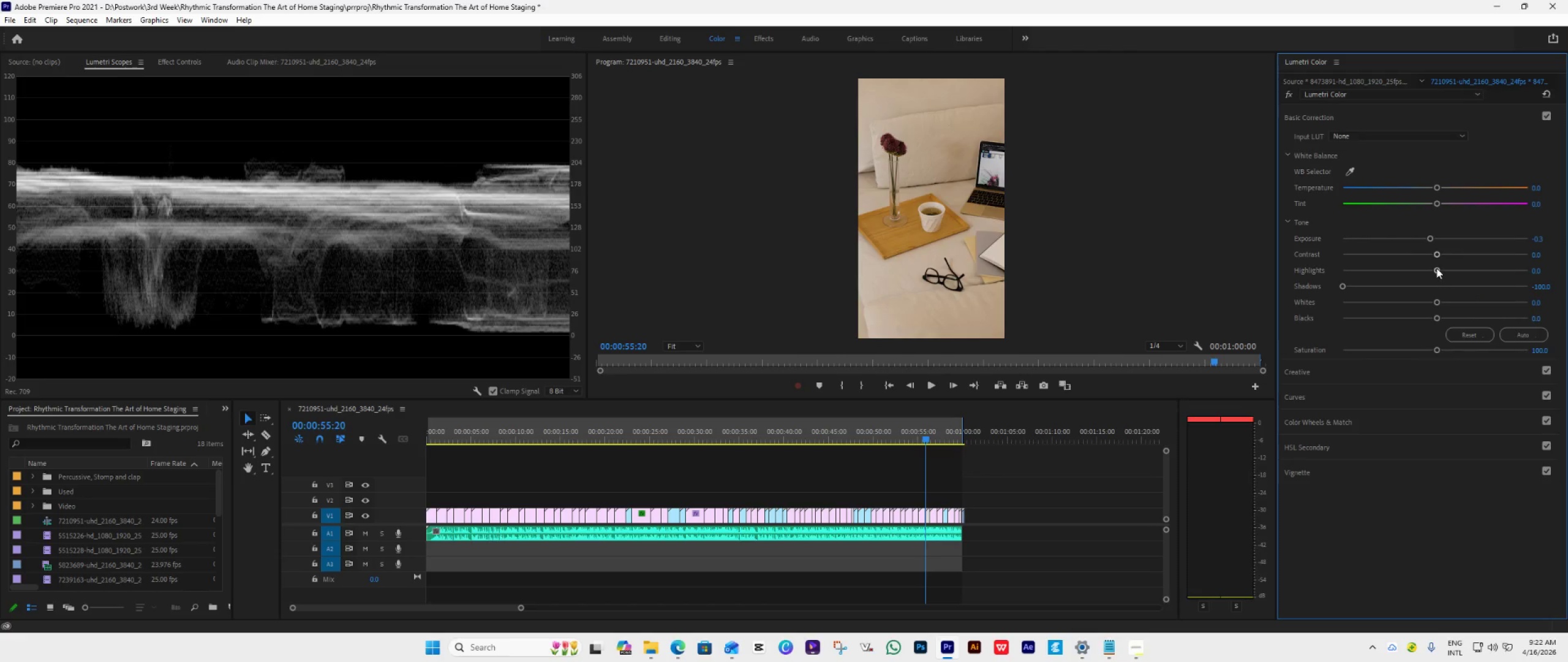 
left_click_drag(start_coordinate=[1436, 268], to_coordinate=[1528, 306])
 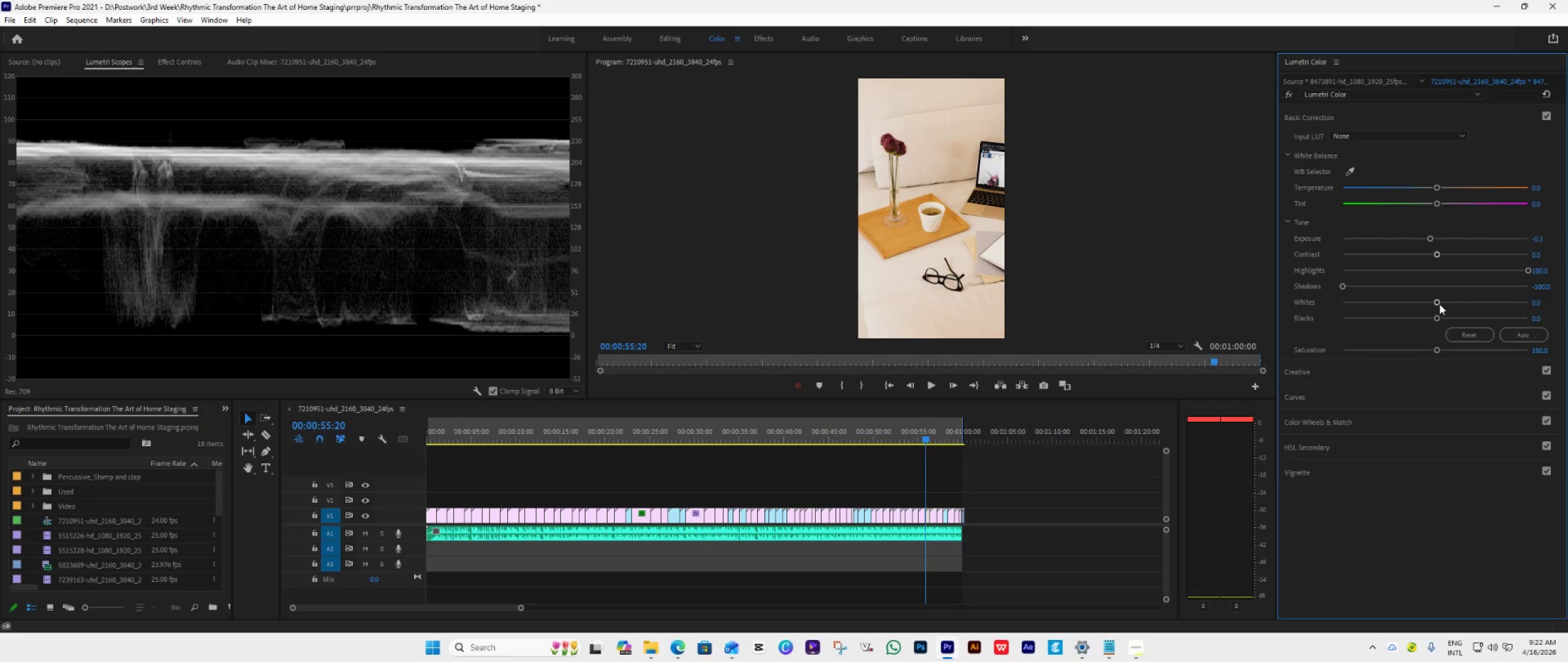 
left_click_drag(start_coordinate=[1433, 316], to_coordinate=[1435, 325])
 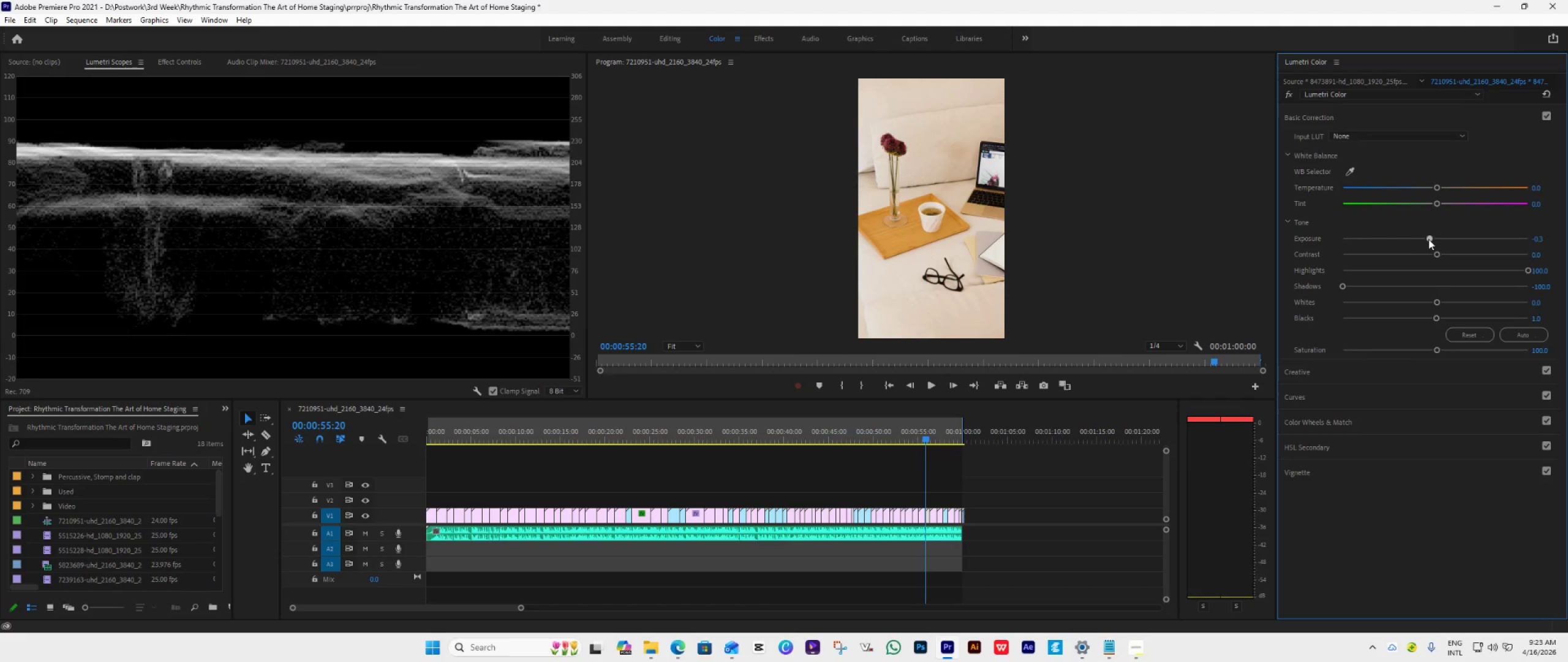 
wait(7.65)
 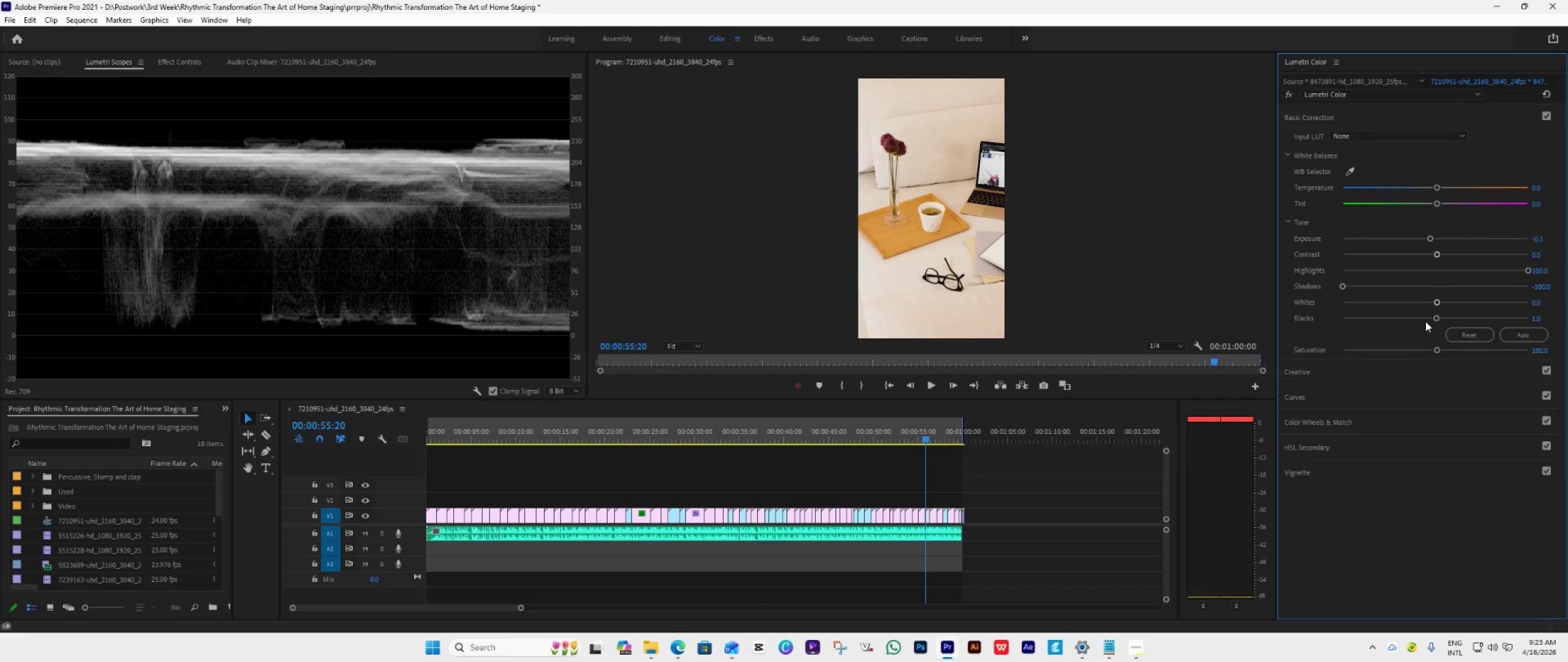 
key(ArrowDown)
 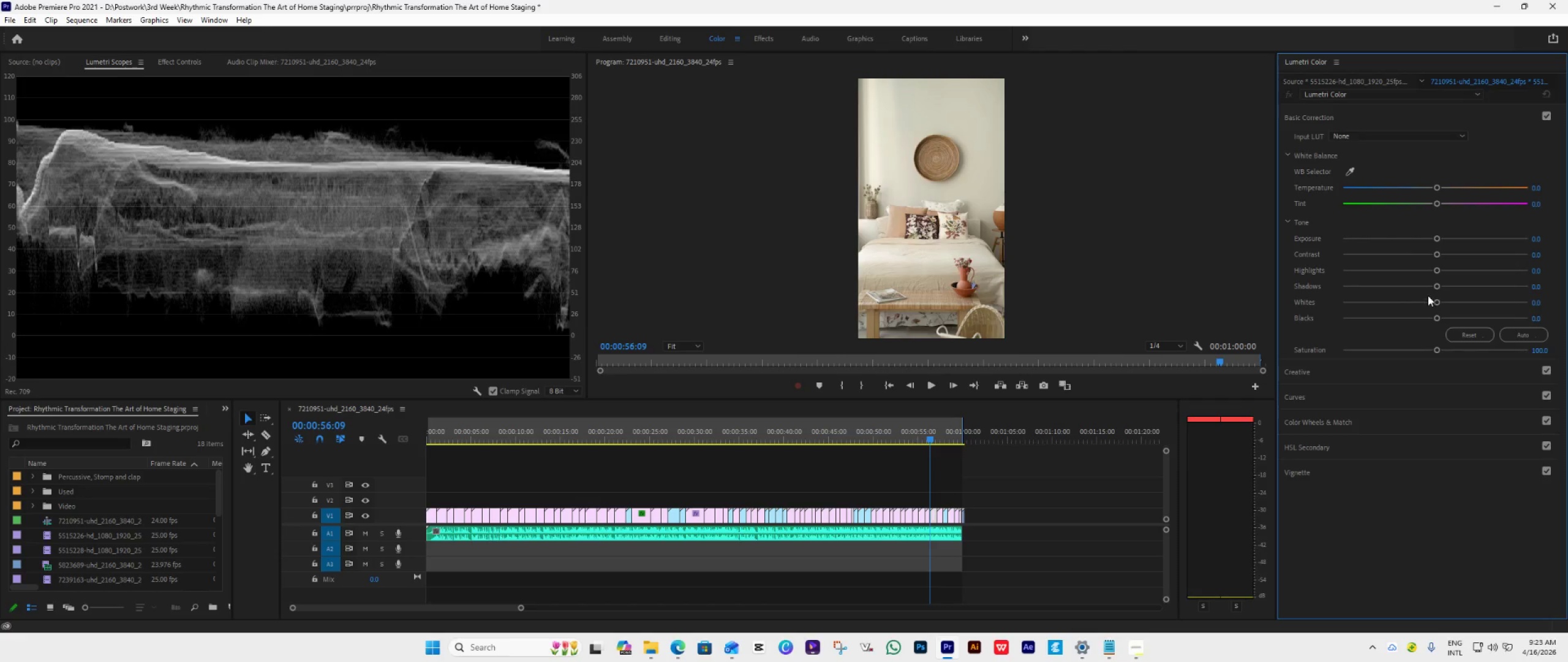 
left_click_drag(start_coordinate=[1433, 287], to_coordinate=[1296, 328])
 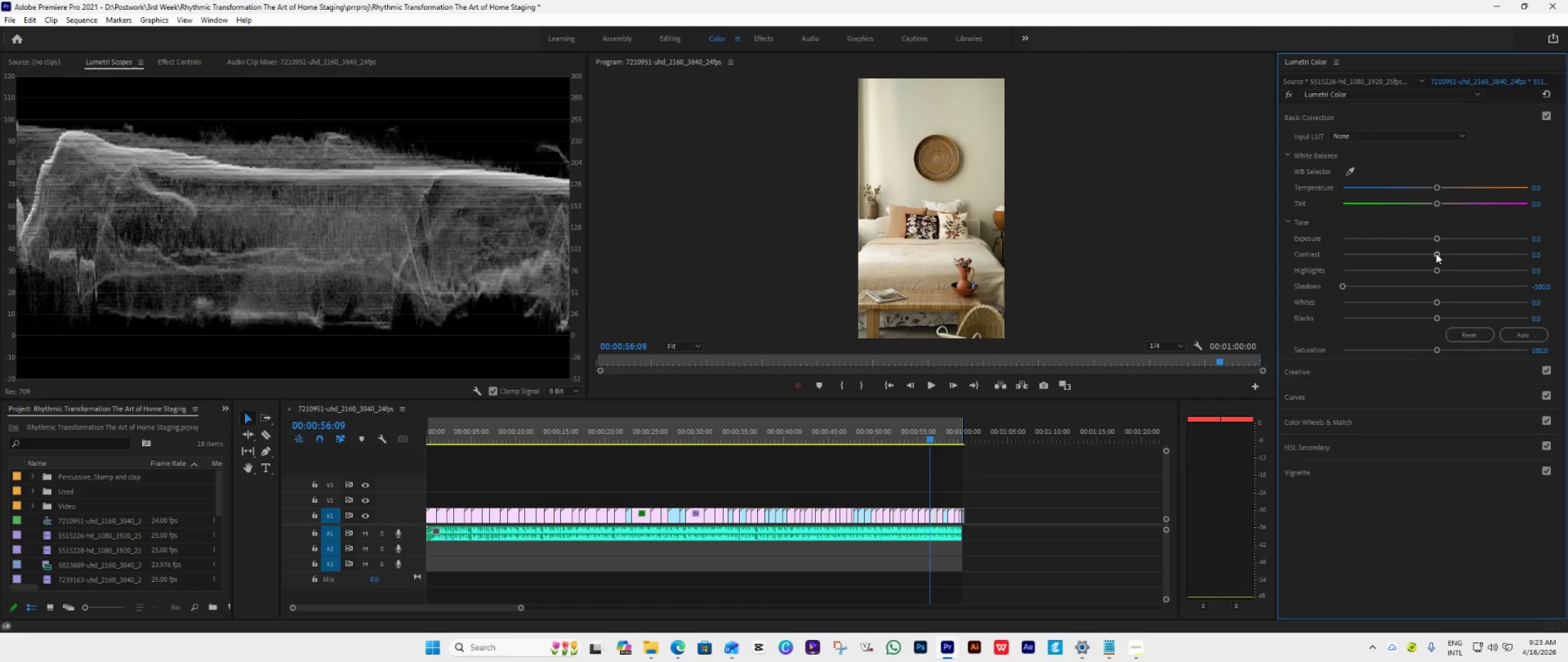 
left_click([1433, 240])
 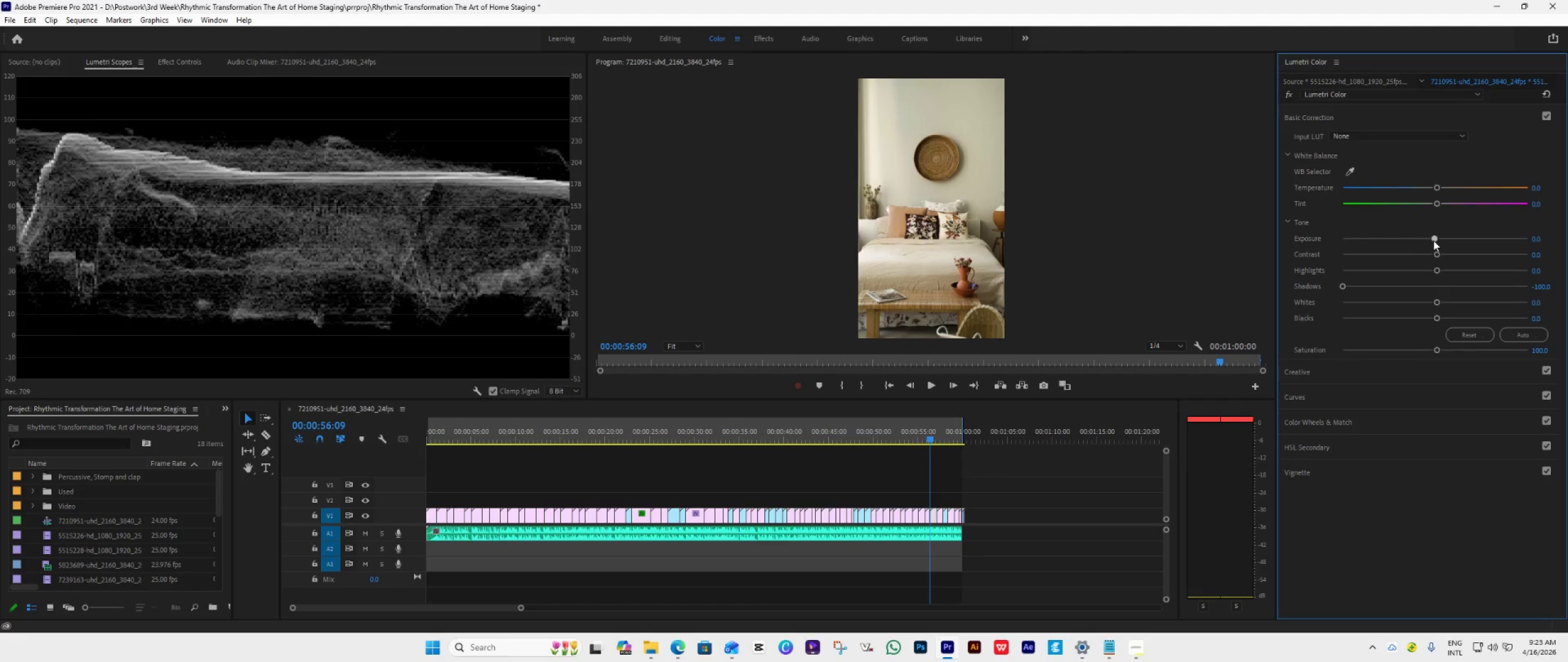 
left_click_drag(start_coordinate=[1433, 240], to_coordinate=[1423, 245])
 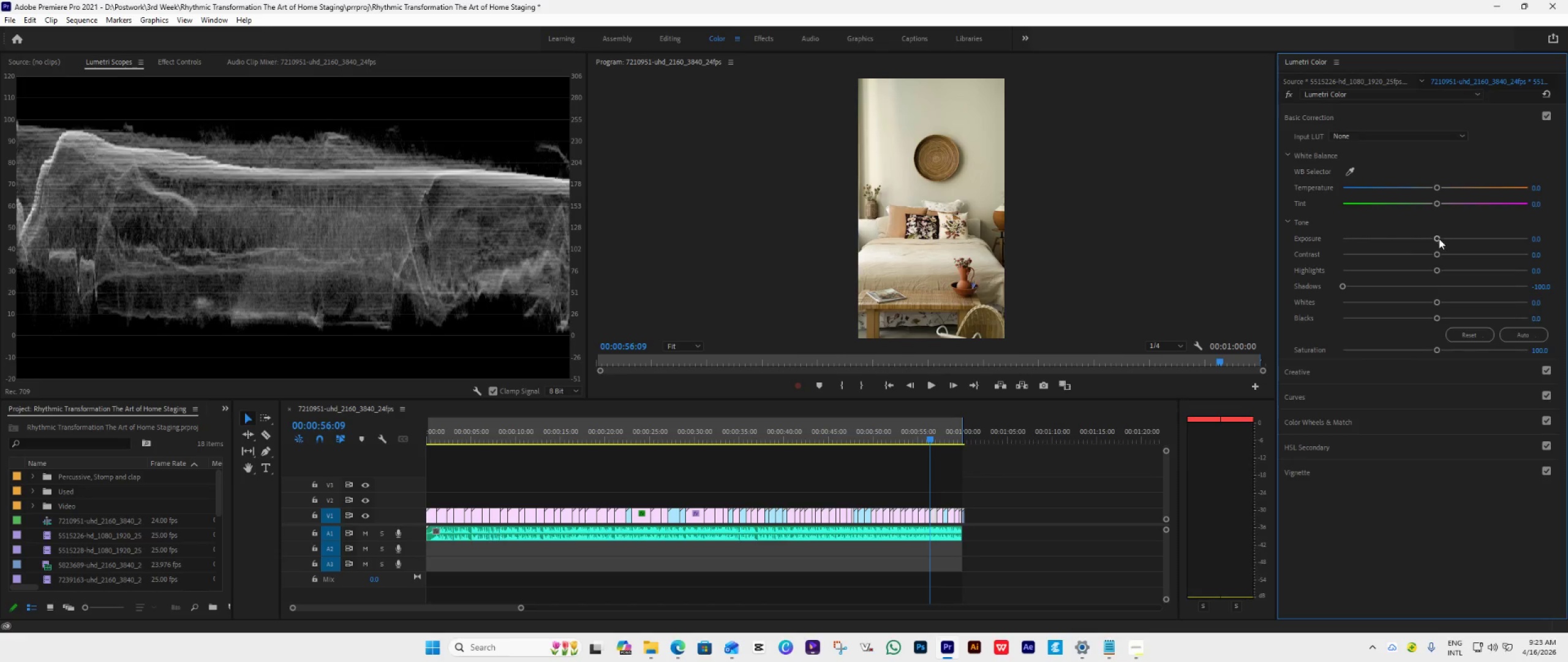 
left_click_drag(start_coordinate=[1439, 238], to_coordinate=[1423, 243])
 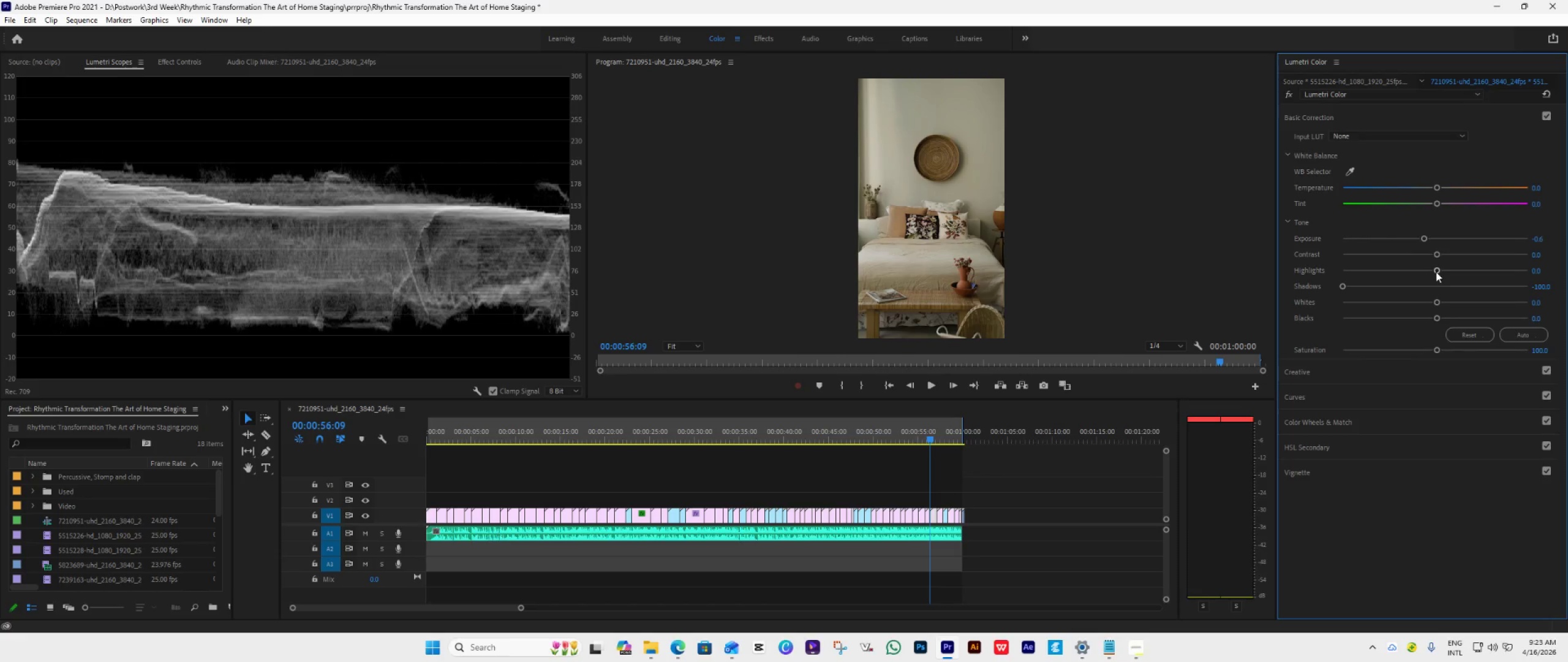 
left_click_drag(start_coordinate=[1436, 272], to_coordinate=[1539, 292])
 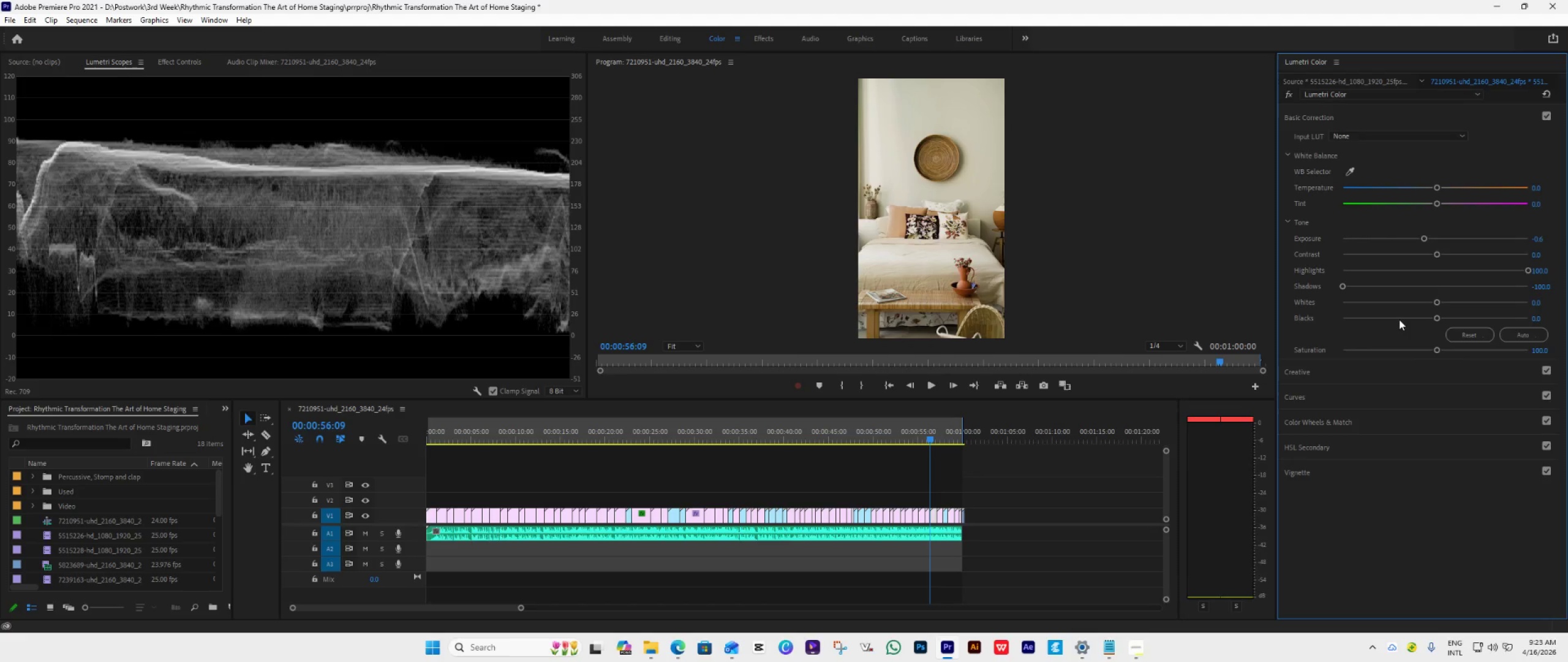 
key(ArrowDown)
 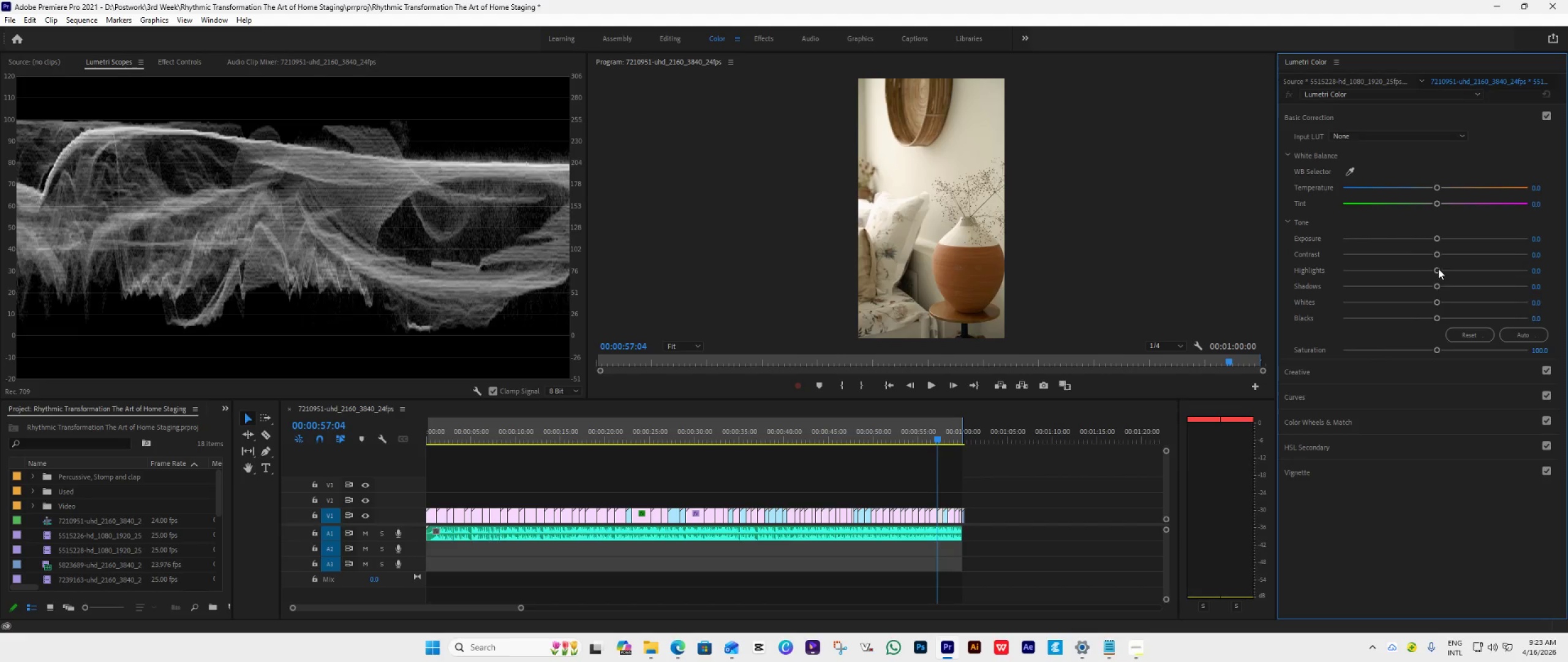 
left_click_drag(start_coordinate=[1437, 284], to_coordinate=[1339, 316])
 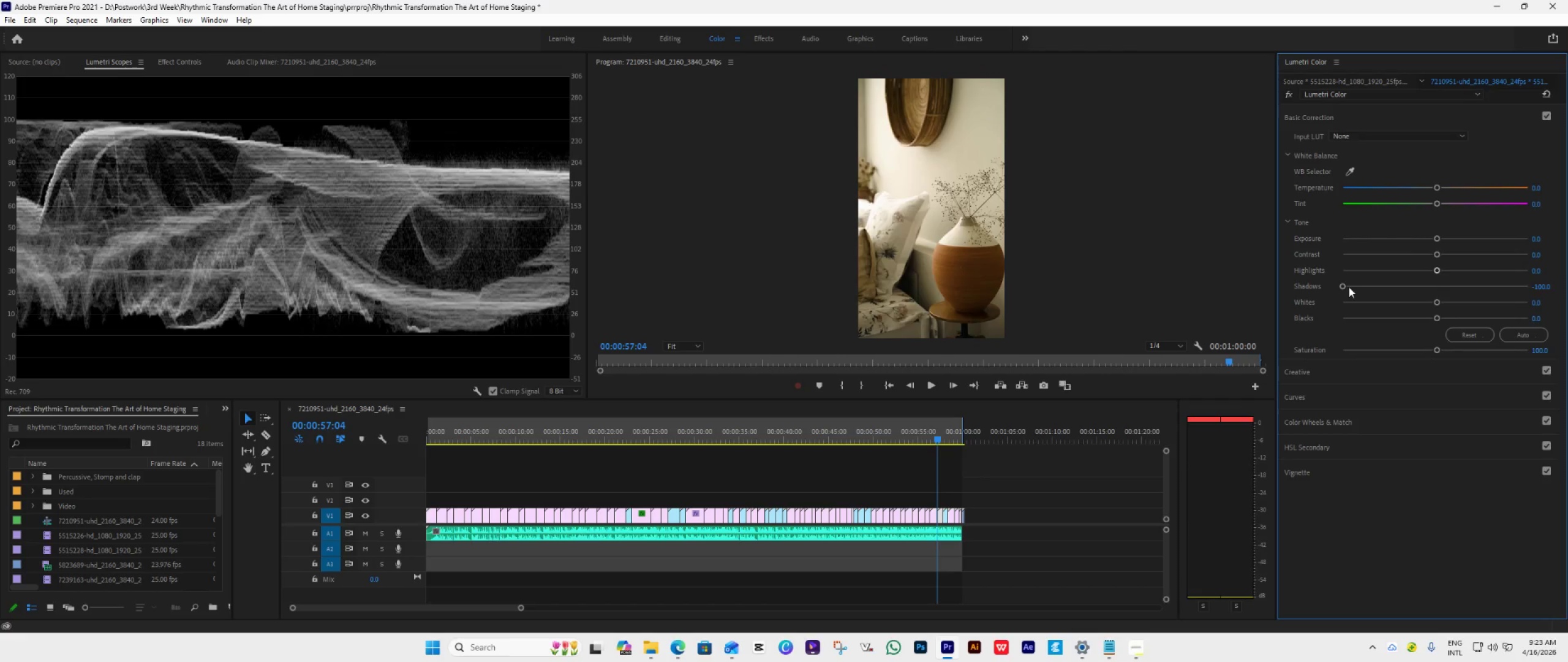 
left_click_drag(start_coordinate=[1344, 285], to_coordinate=[1310, 293])
 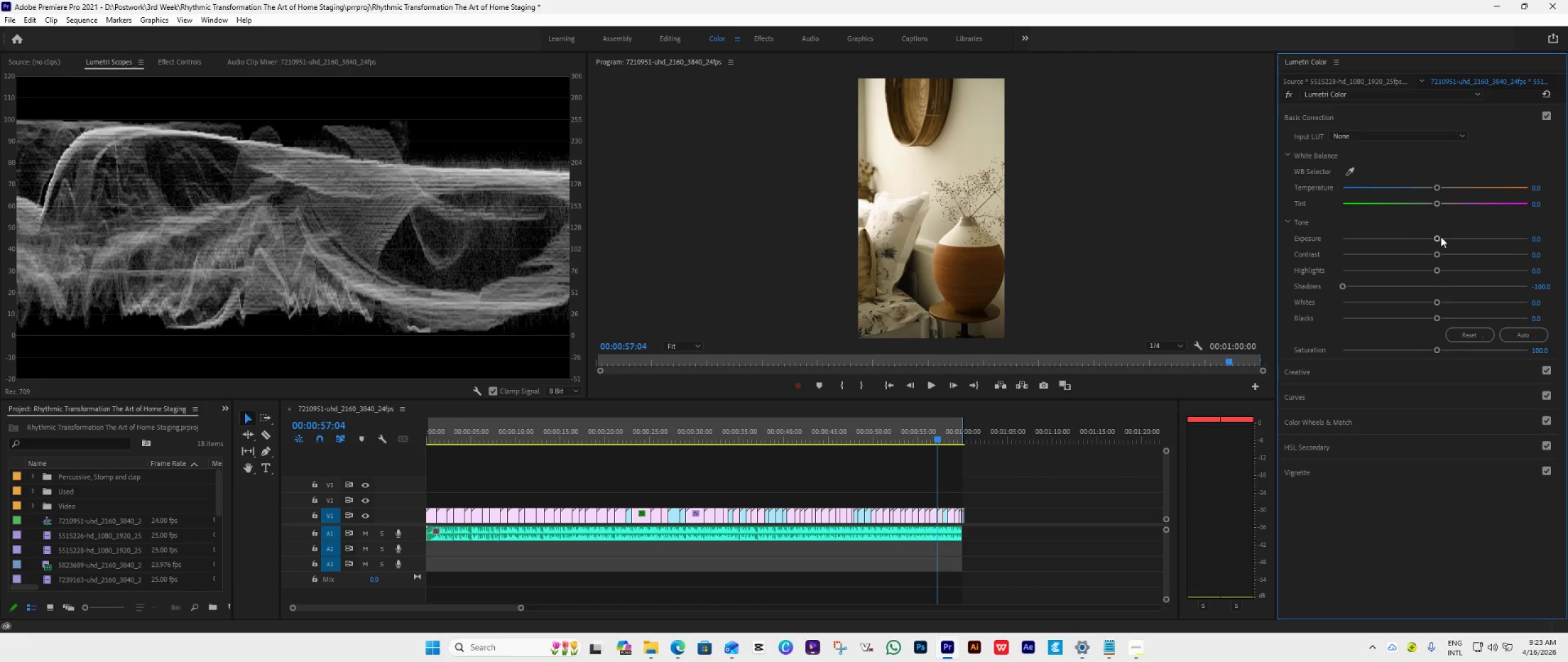 
left_click_drag(start_coordinate=[1440, 237], to_coordinate=[1422, 249])
 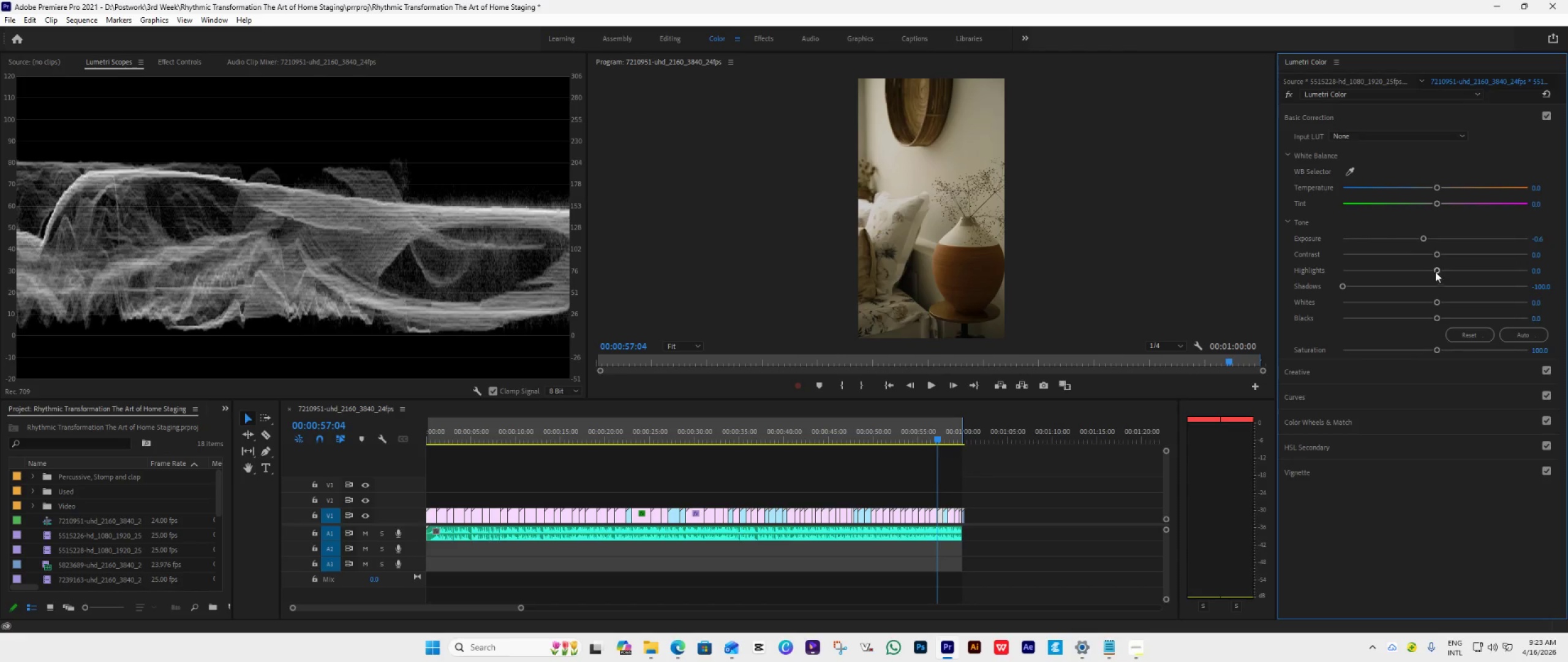 
left_click_drag(start_coordinate=[1435, 269], to_coordinate=[1532, 297])
 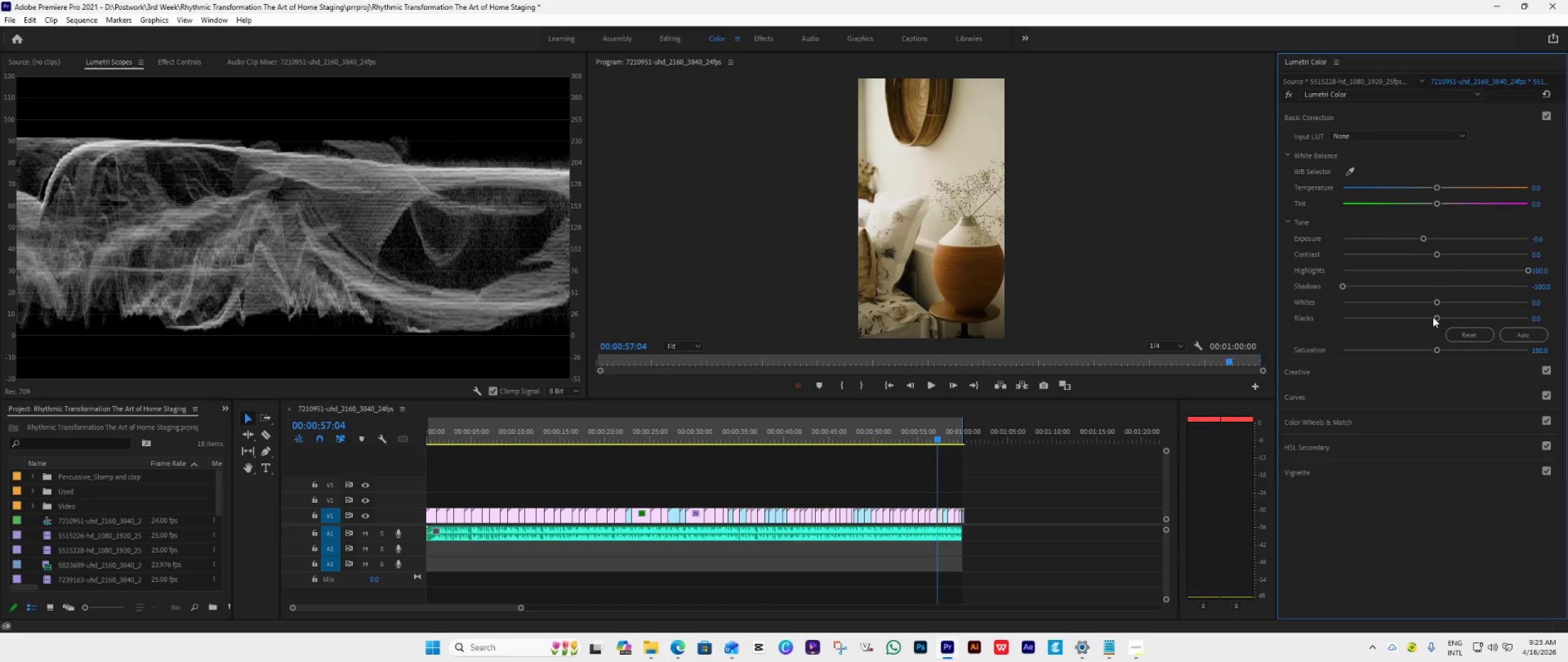 
key(ArrowDown)
 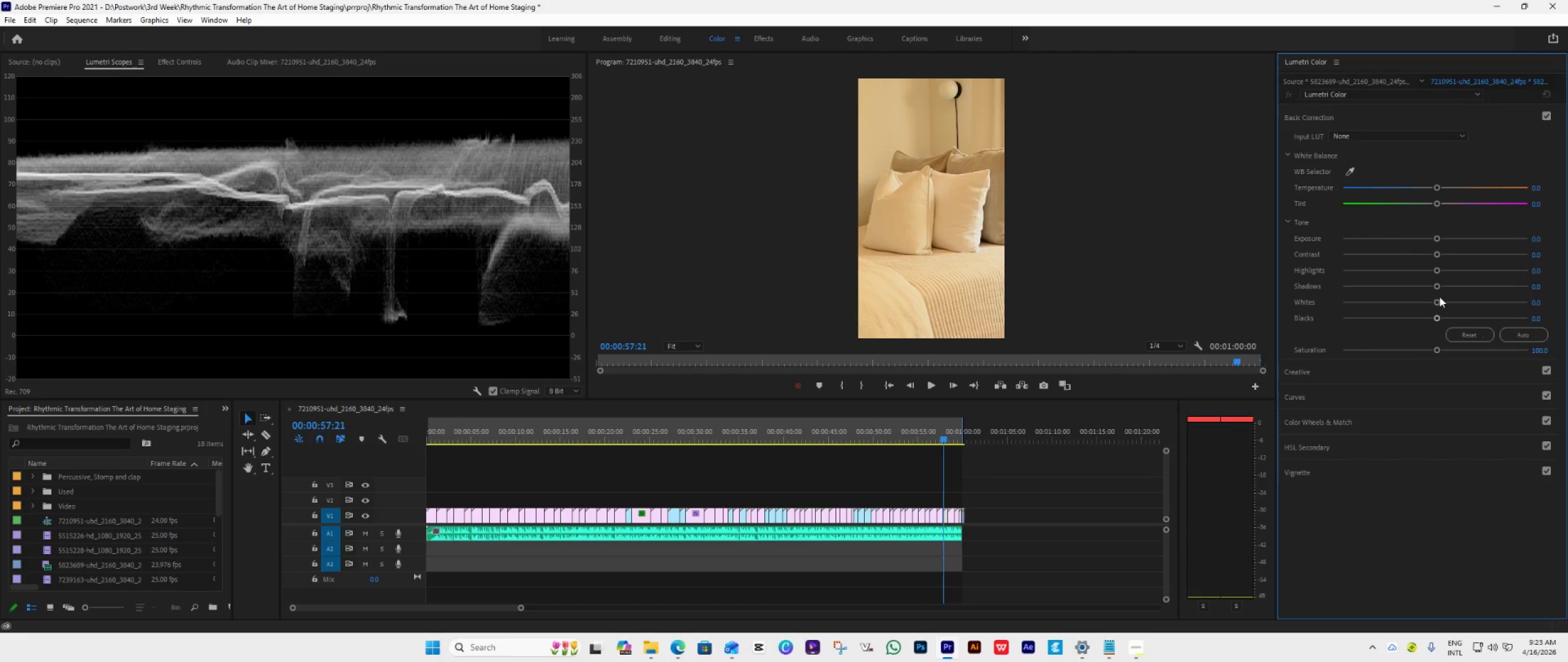 
left_click_drag(start_coordinate=[1435, 284], to_coordinate=[1306, 321])
 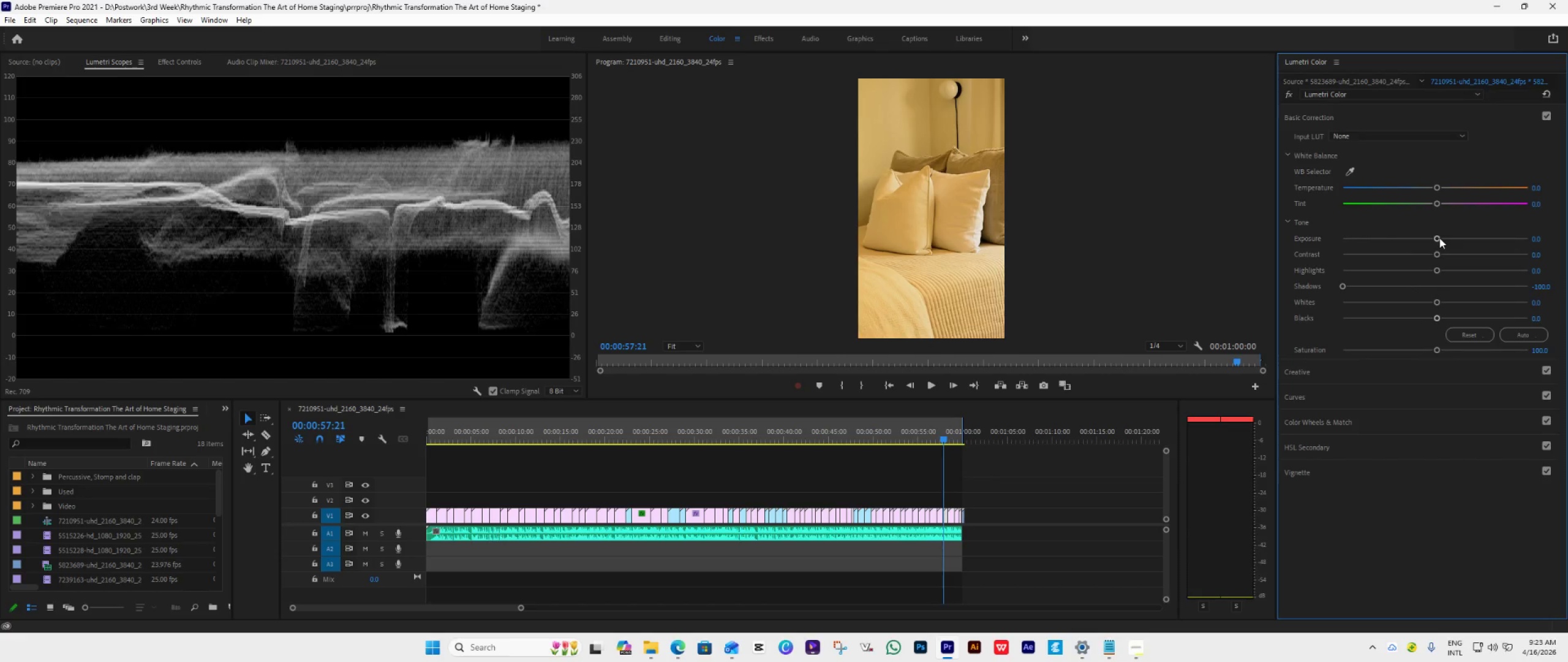 
left_click([1439, 238])
 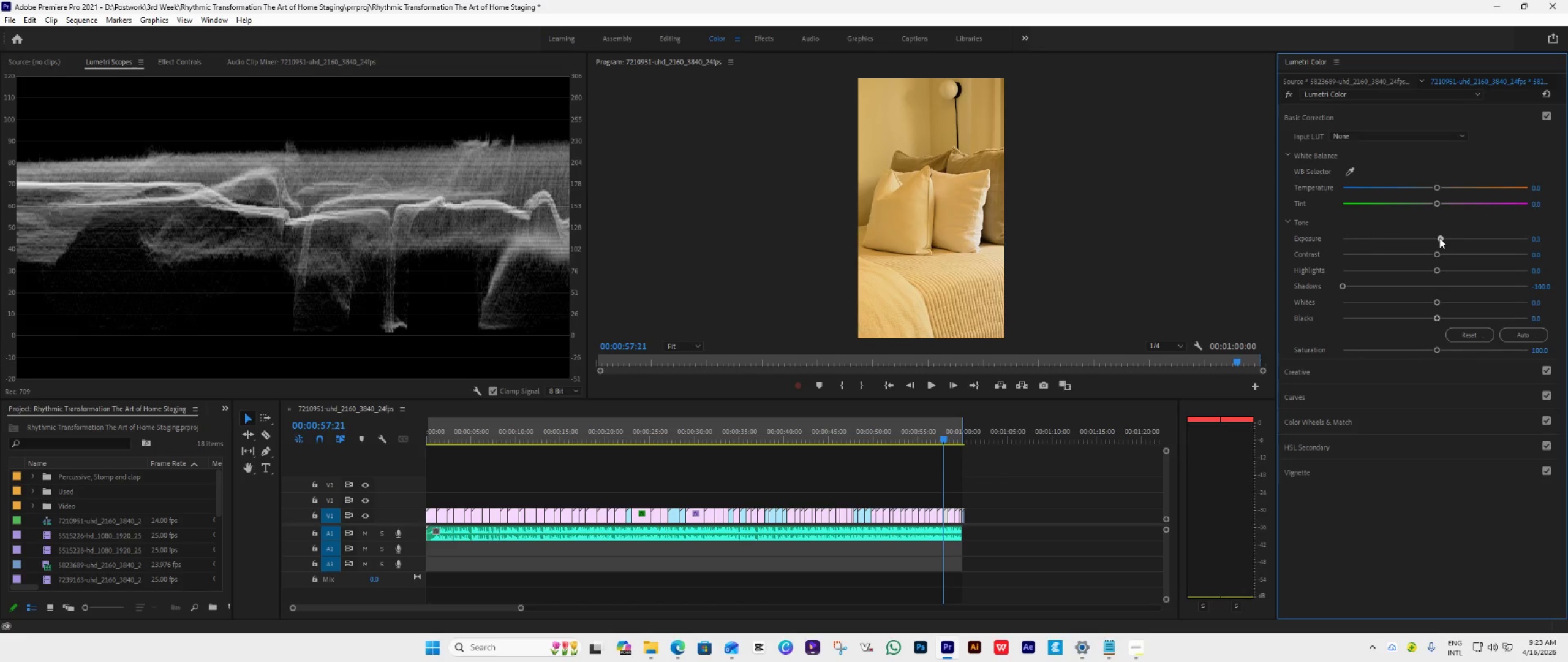 
left_click_drag(start_coordinate=[1439, 238], to_coordinate=[1428, 242])
 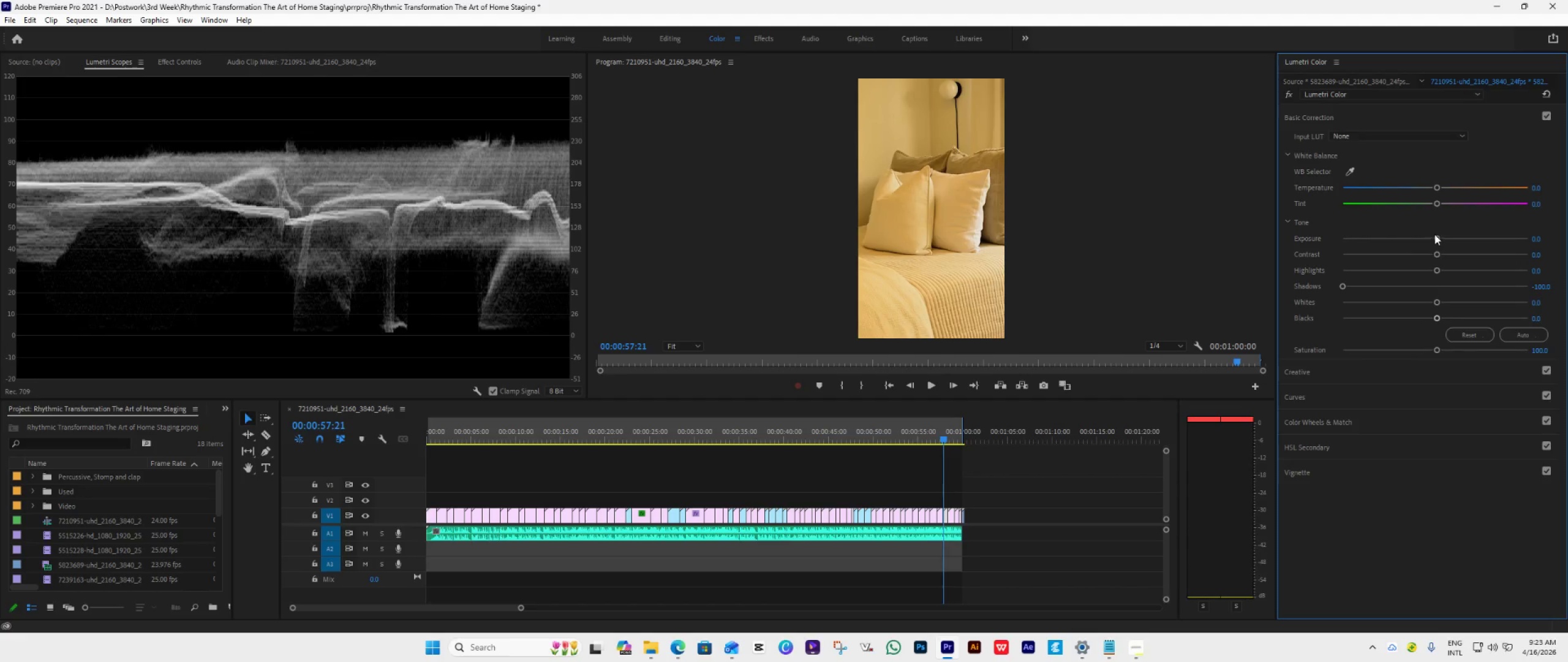 
left_click_drag(start_coordinate=[1434, 234], to_coordinate=[1430, 238])
 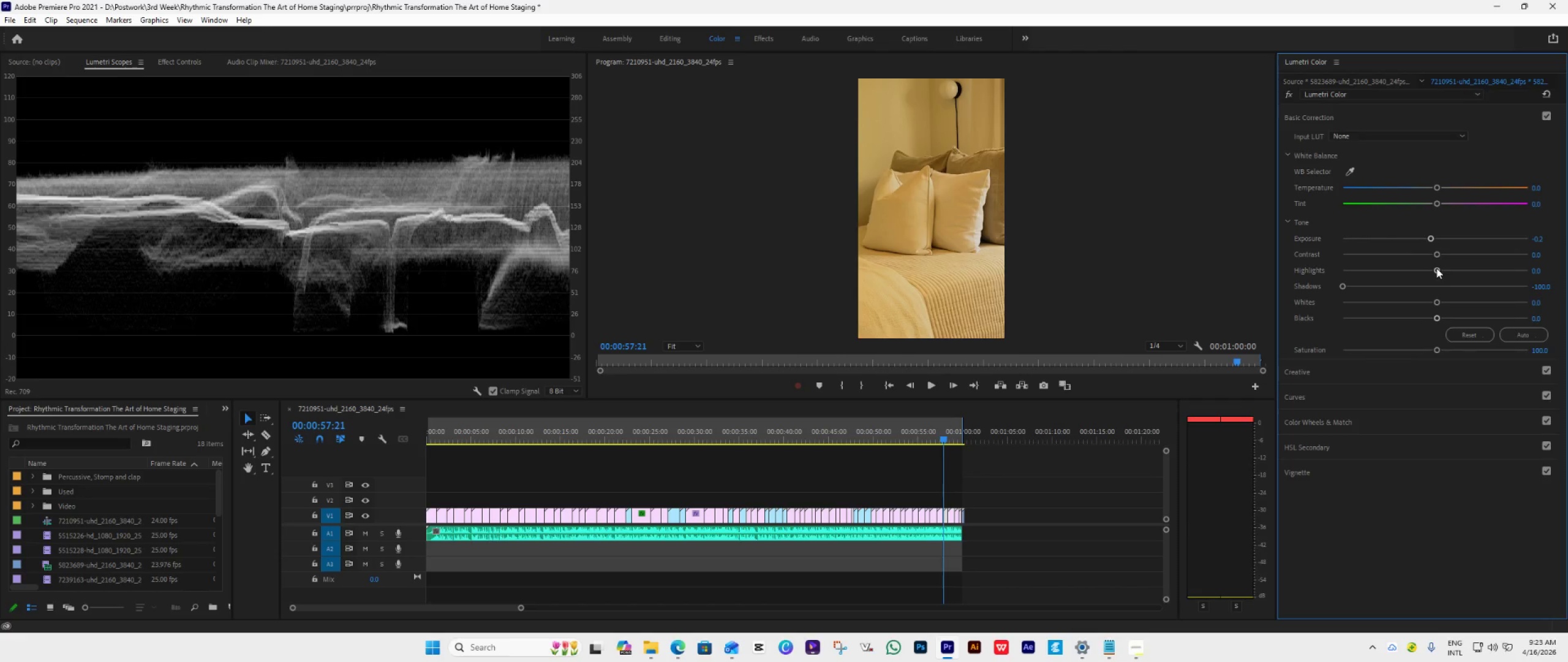 
left_click_drag(start_coordinate=[1436, 268], to_coordinate=[1504, 296])
 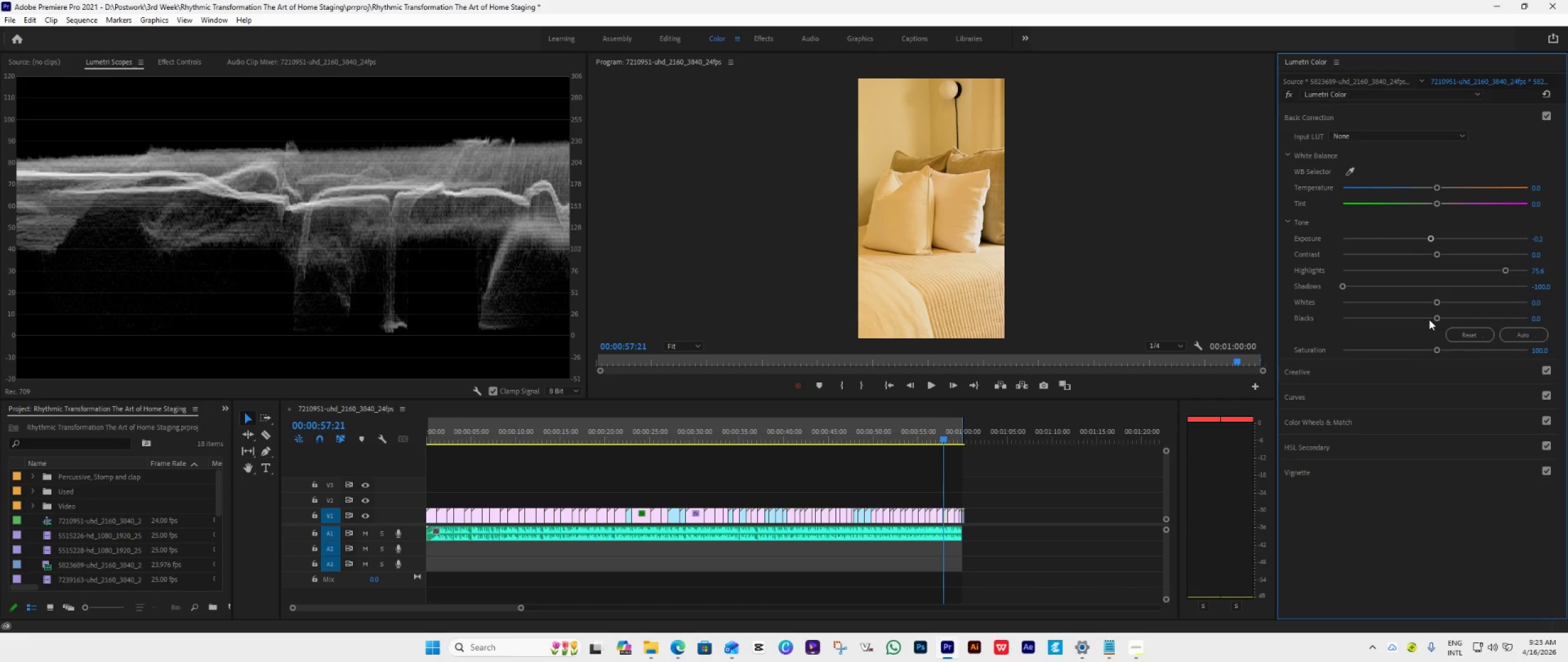 
key(ArrowDown)
 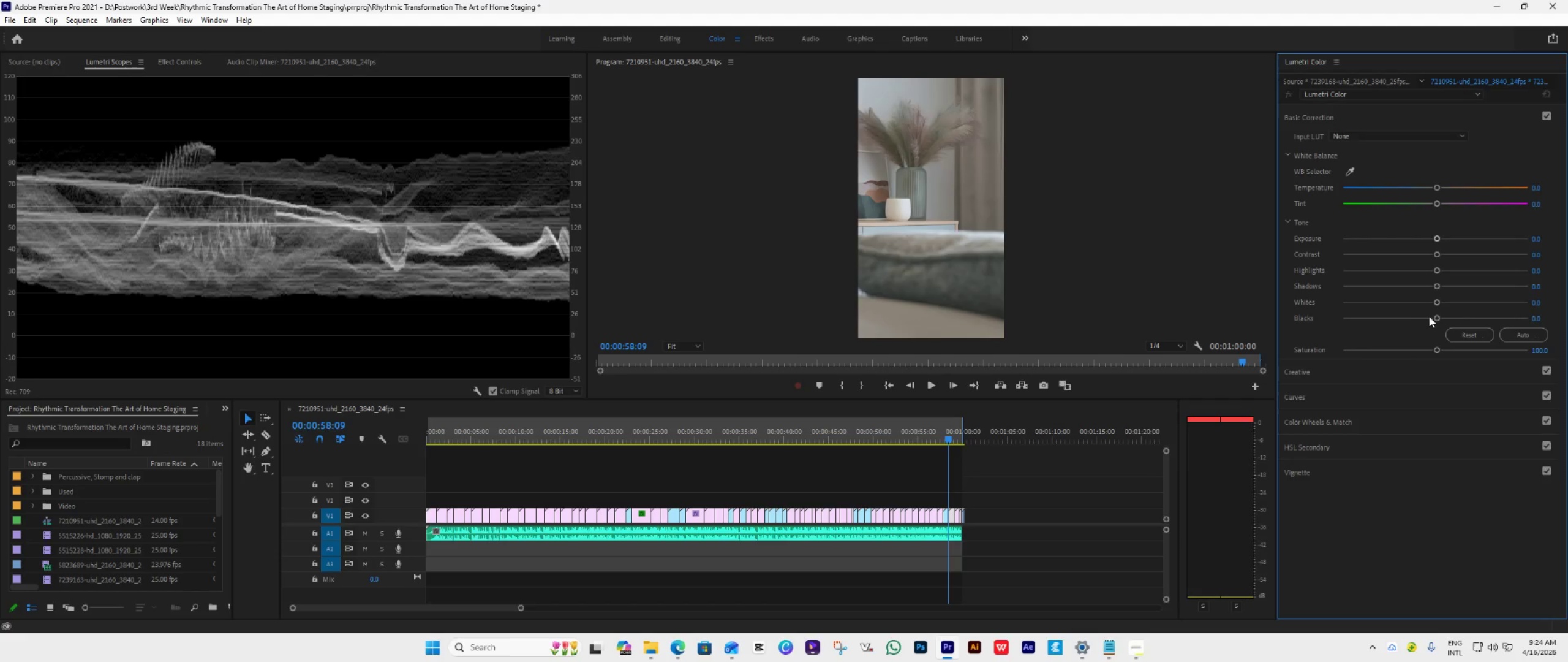 
left_click_drag(start_coordinate=[1440, 281], to_coordinate=[1346, 322])
 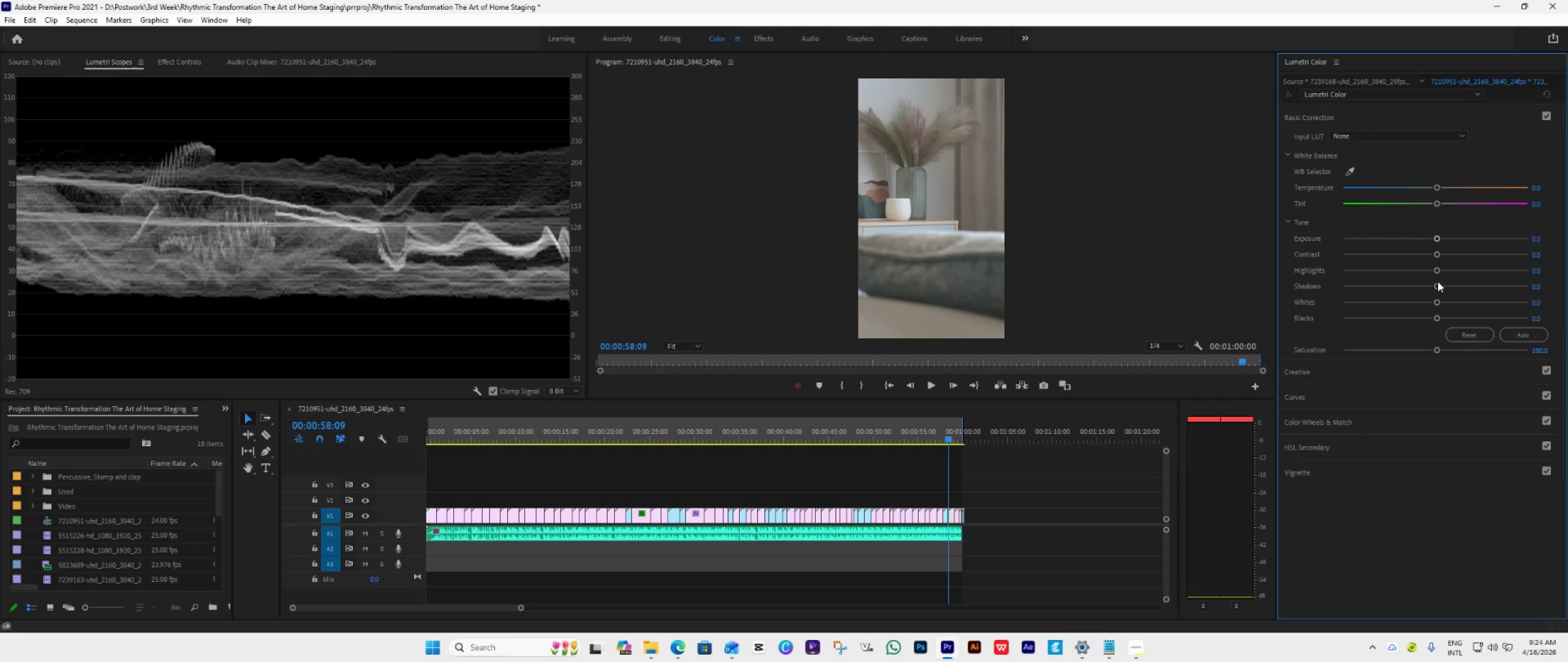 
left_click_drag(start_coordinate=[1435, 284], to_coordinate=[1292, 322])
 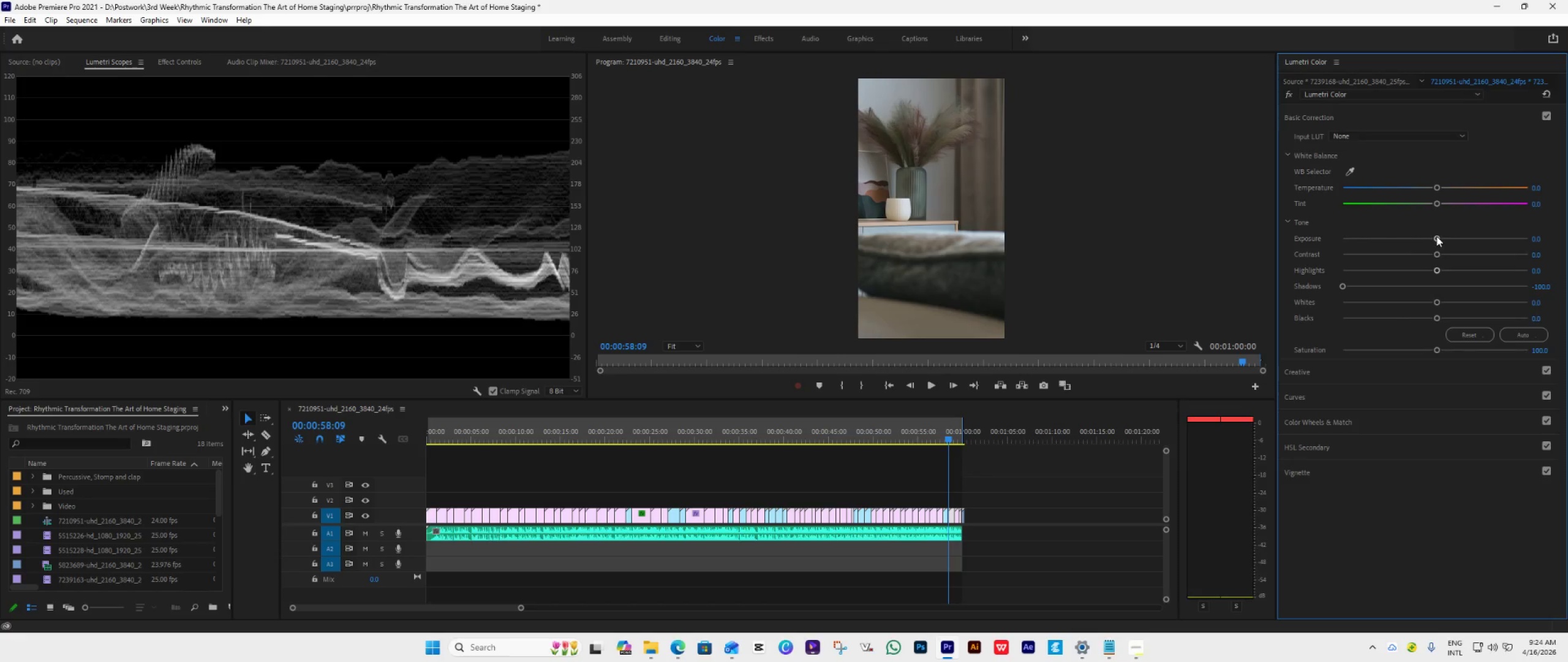 
left_click_drag(start_coordinate=[1436, 236], to_coordinate=[1430, 241])
 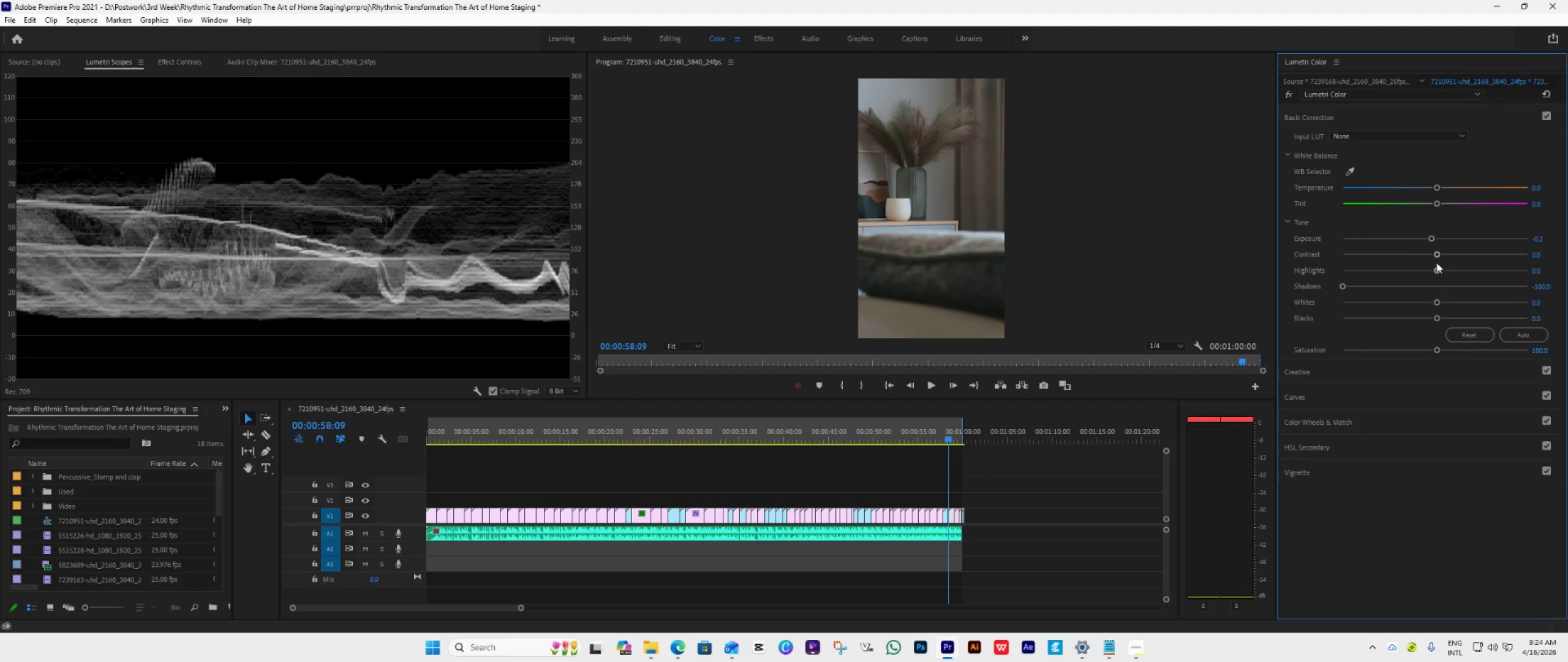 
left_click_drag(start_coordinate=[1436, 264], to_coordinate=[1494, 276])
 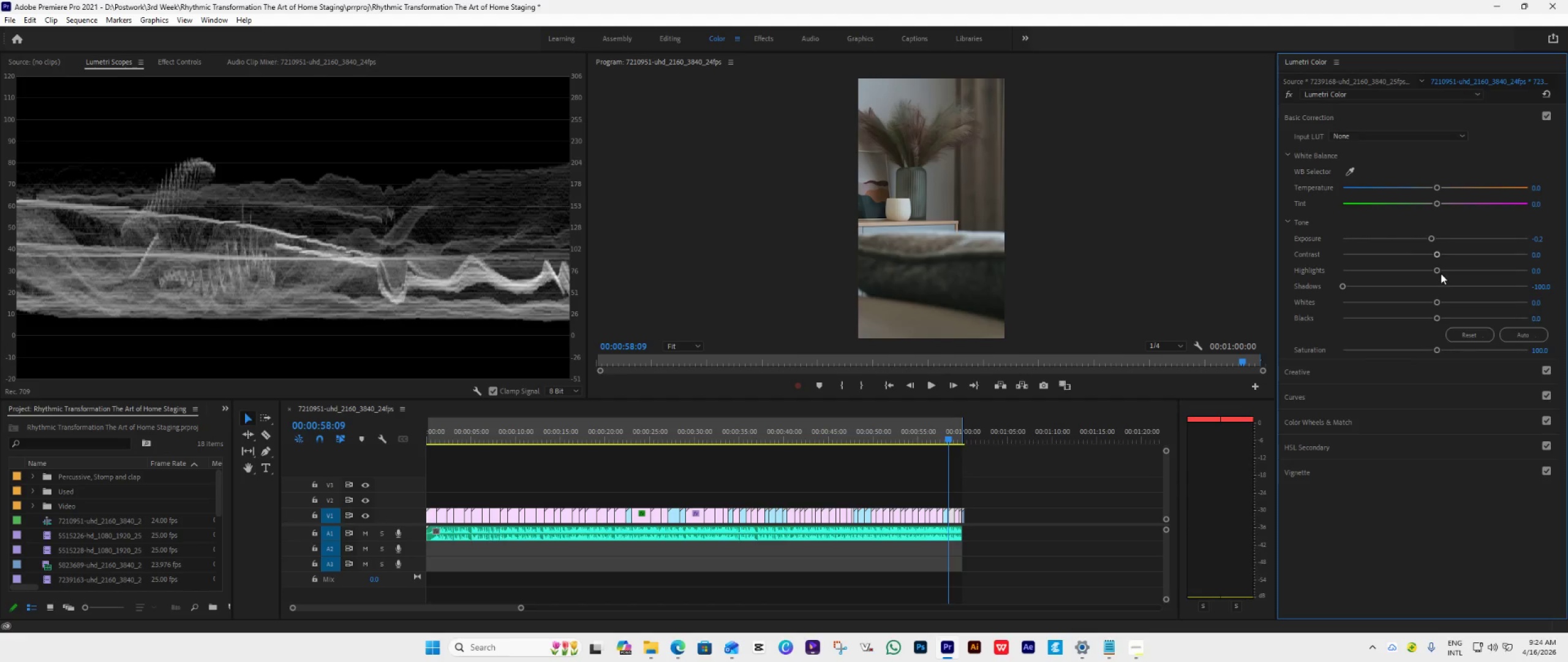 
left_click_drag(start_coordinate=[1436, 273], to_coordinate=[1477, 273])
 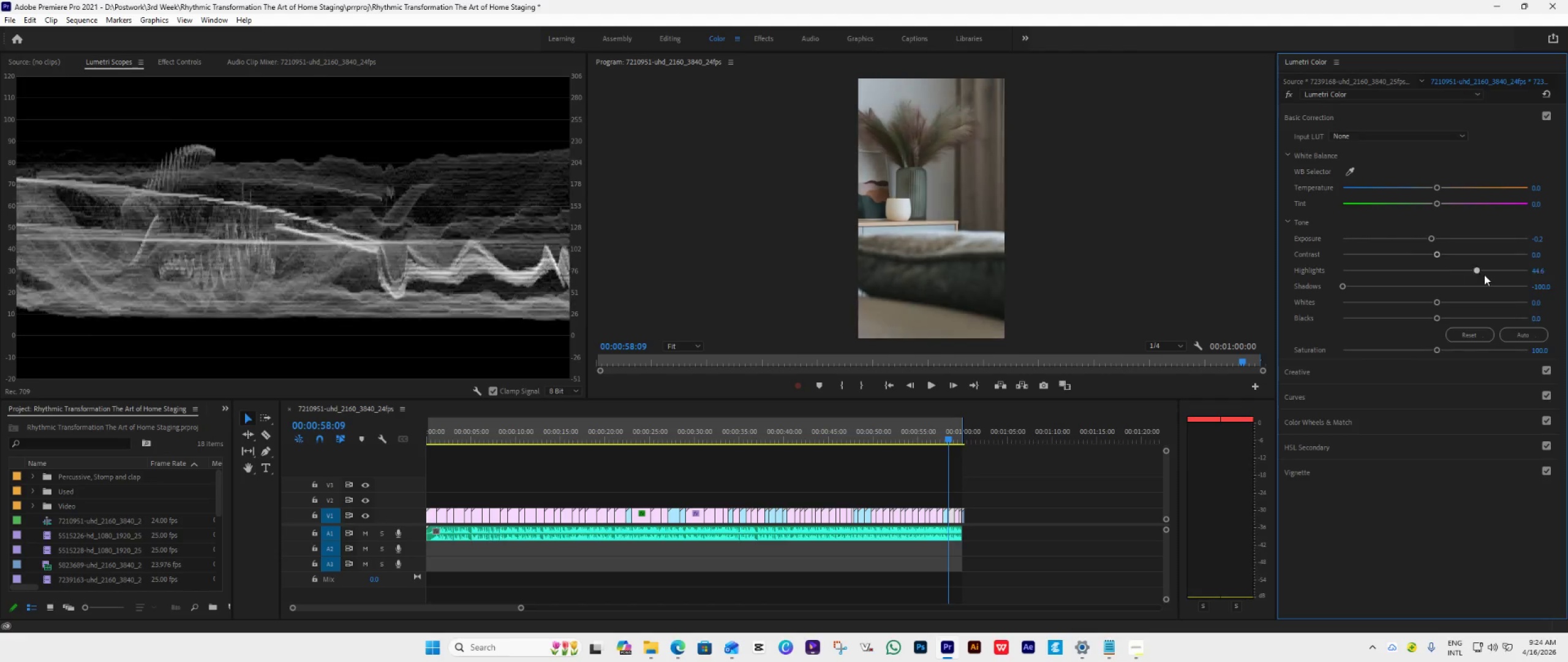 
left_click_drag(start_coordinate=[1478, 274], to_coordinate=[1567, 288])
 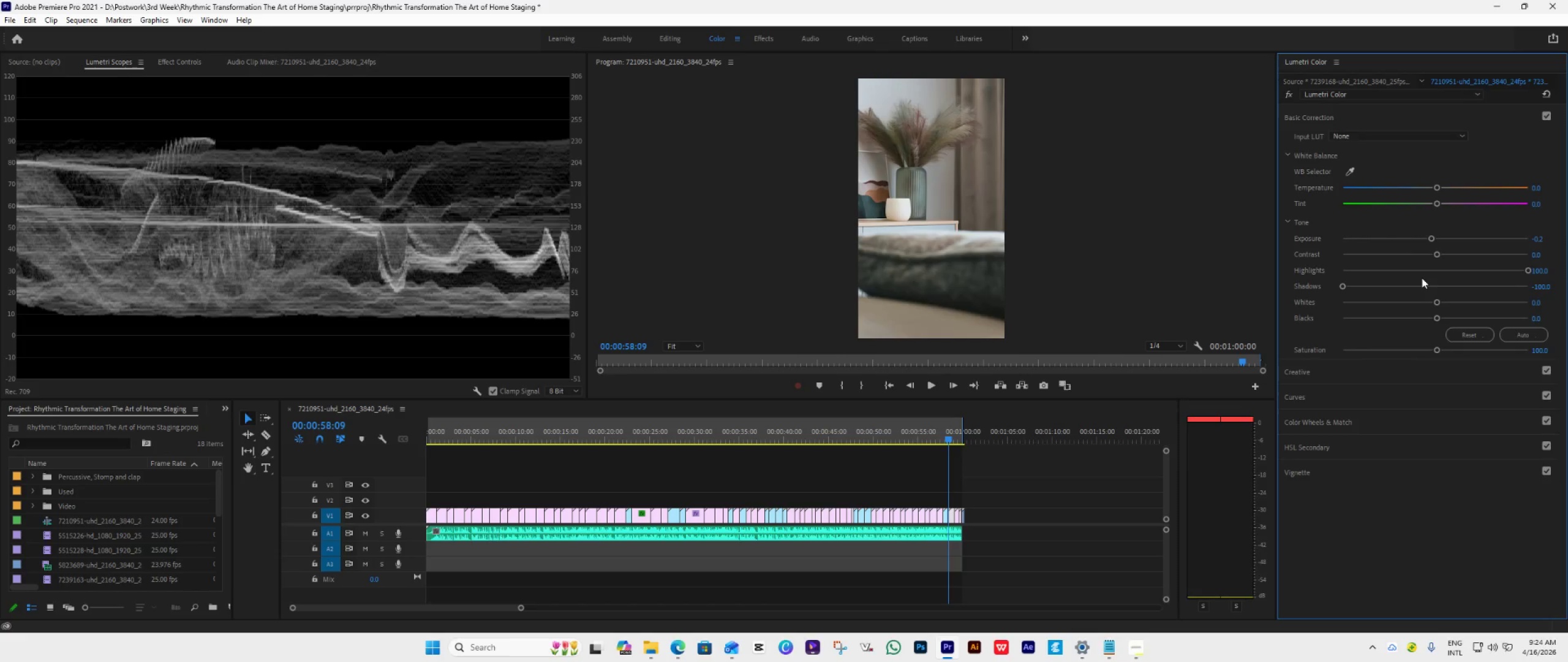 
key(ArrowDown)
 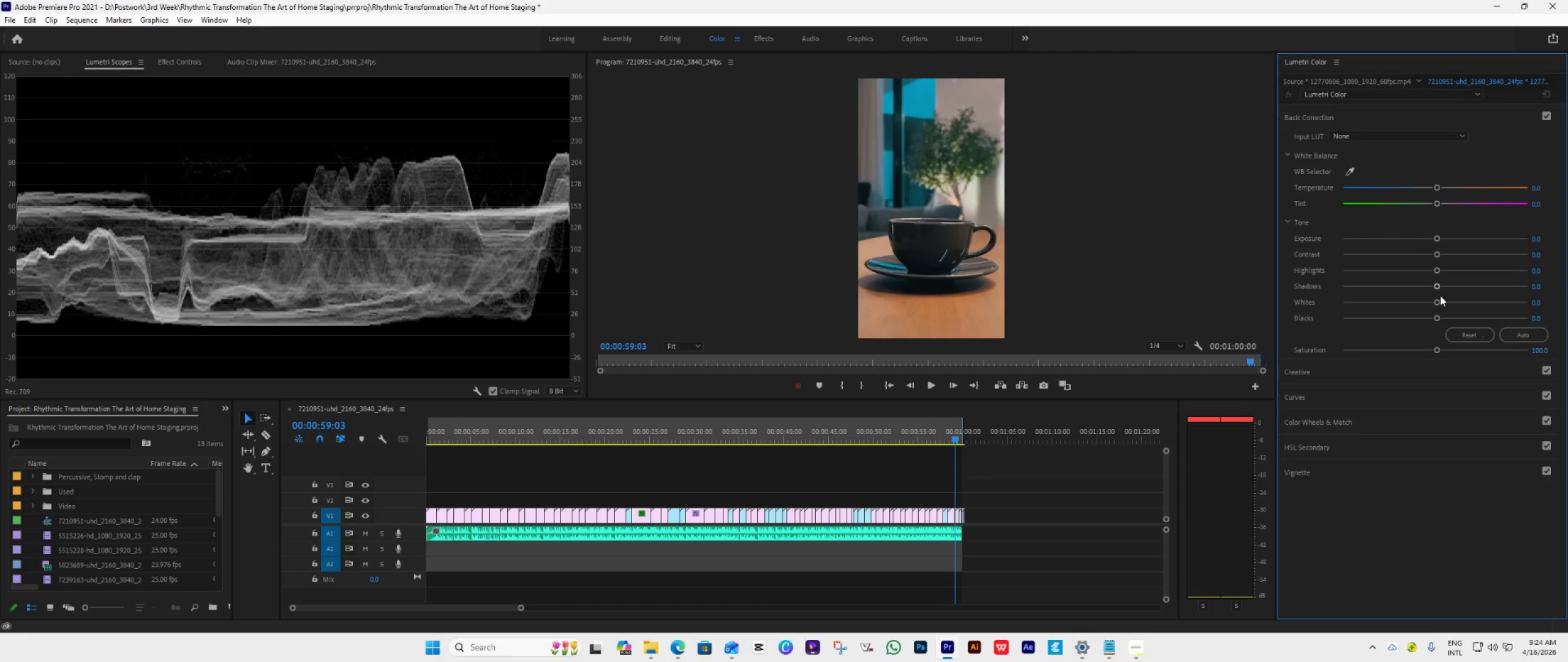 
left_click_drag(start_coordinate=[1435, 286], to_coordinate=[1295, 320])
 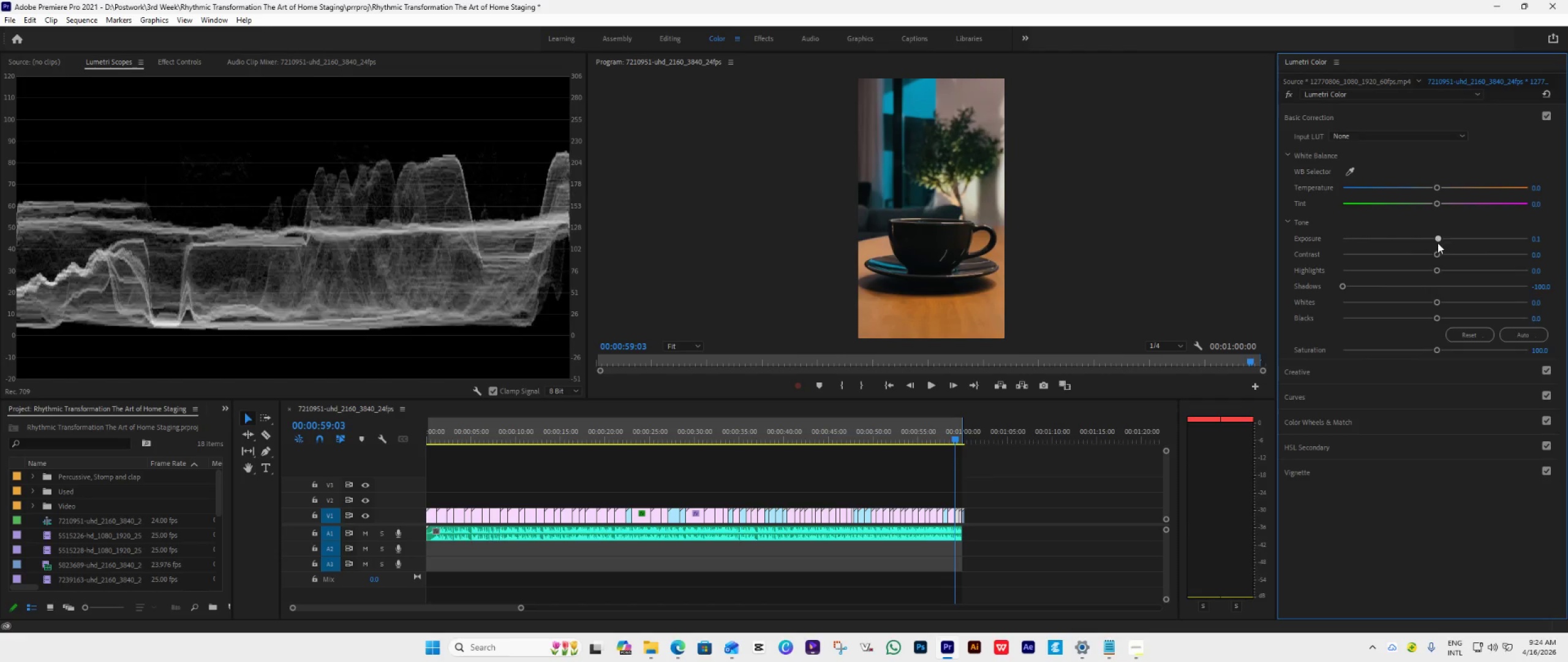 
left_click_drag(start_coordinate=[1438, 270], to_coordinate=[1556, 277])
 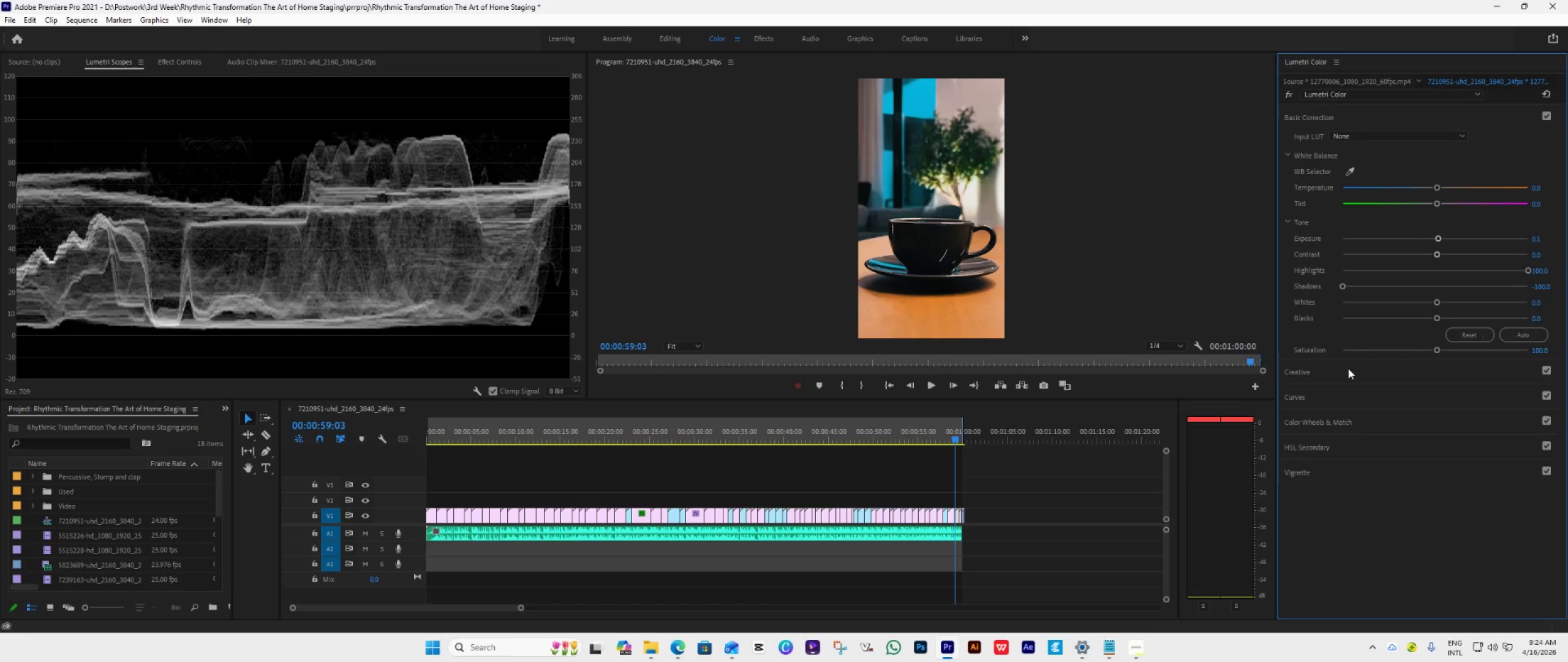 
key(ArrowDown)
 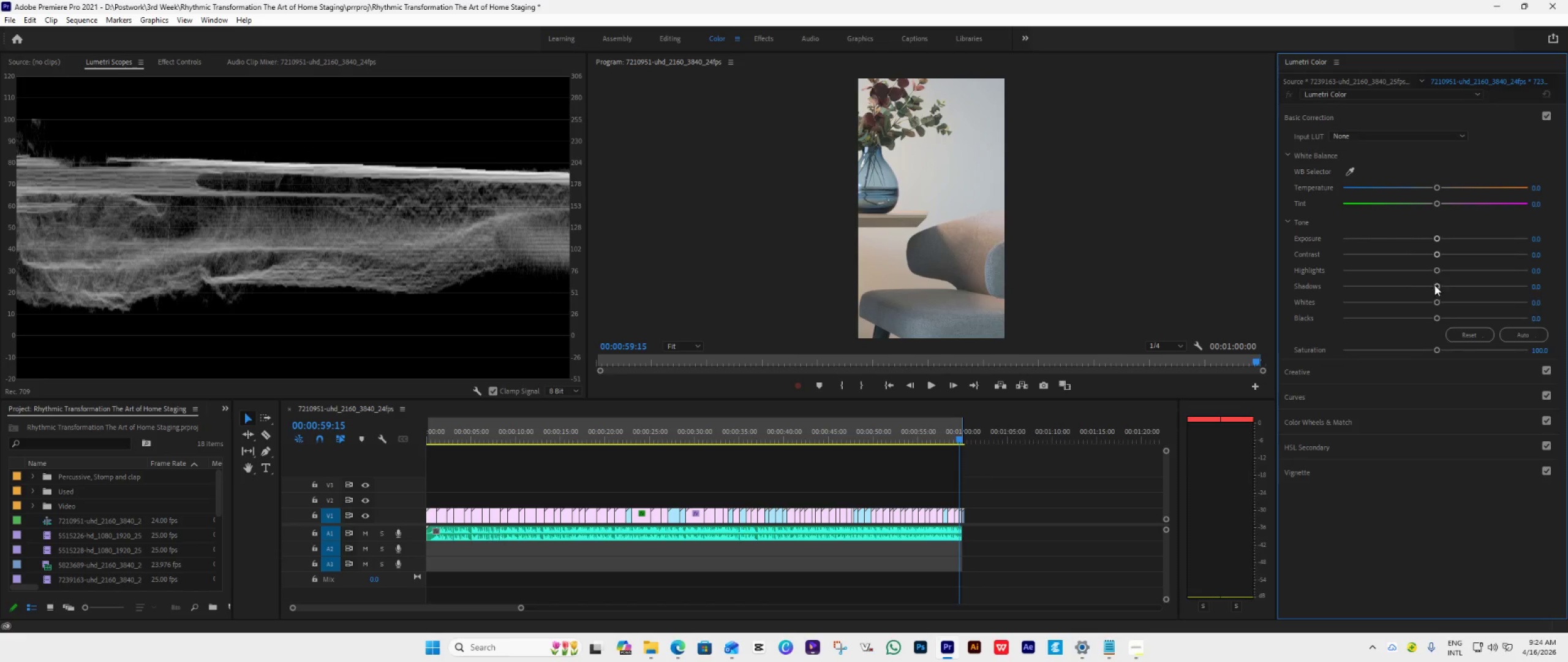 
left_click_drag(start_coordinate=[1431, 286], to_coordinate=[1273, 302])
 